 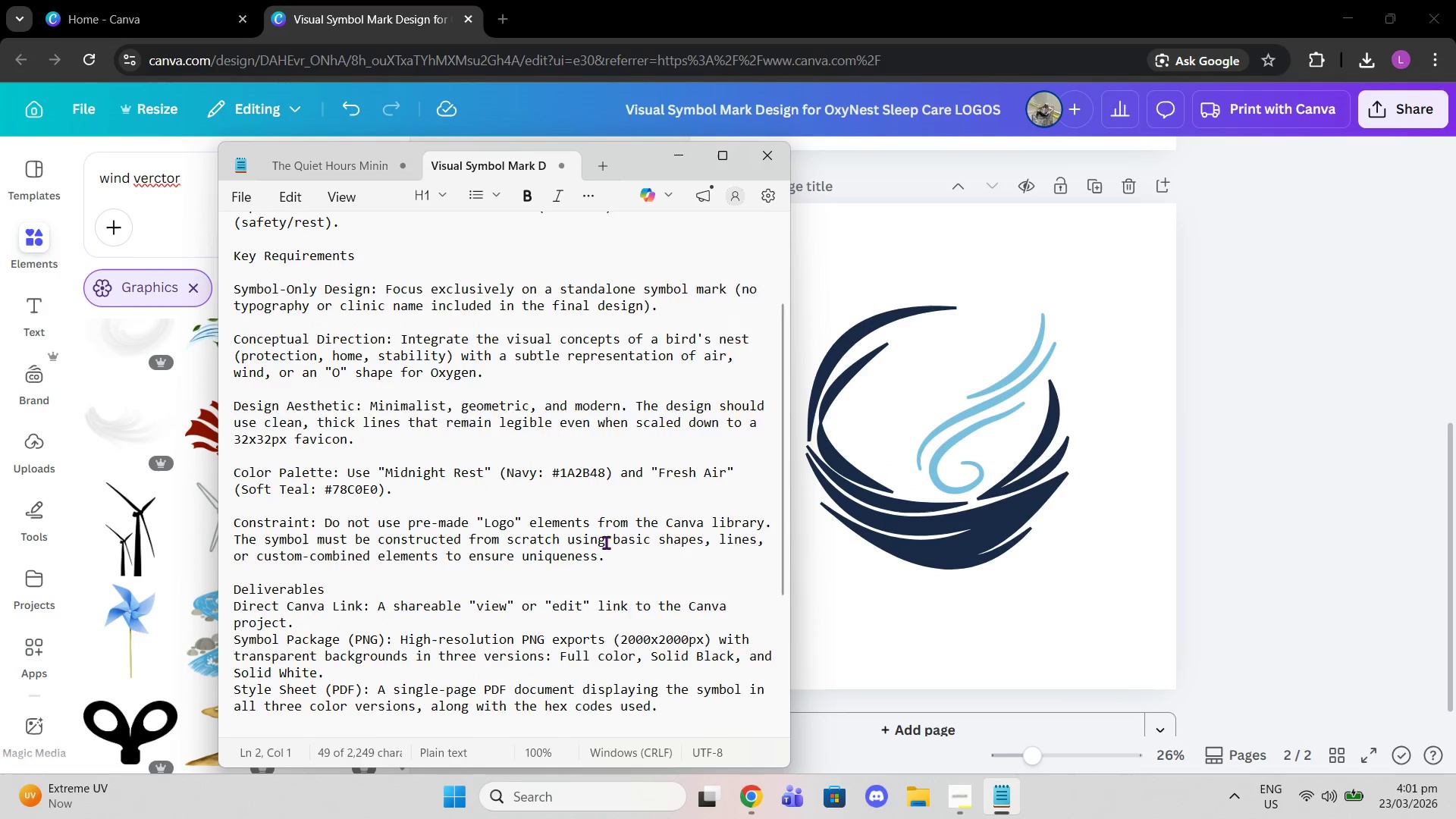 
scroll: coordinate [595, 524], scroll_direction: down, amount: 1.0
 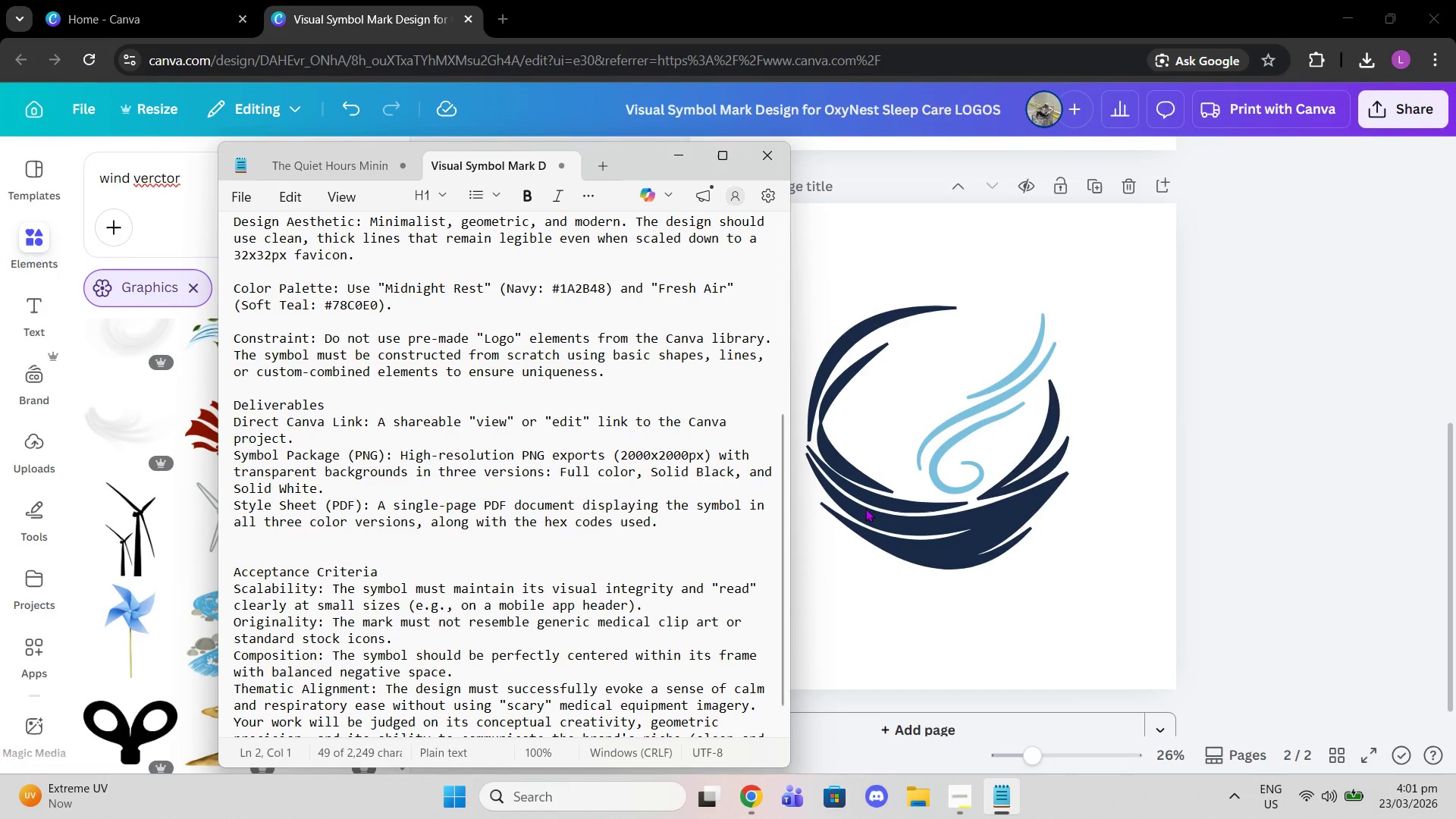 
left_click([1217, 410])
 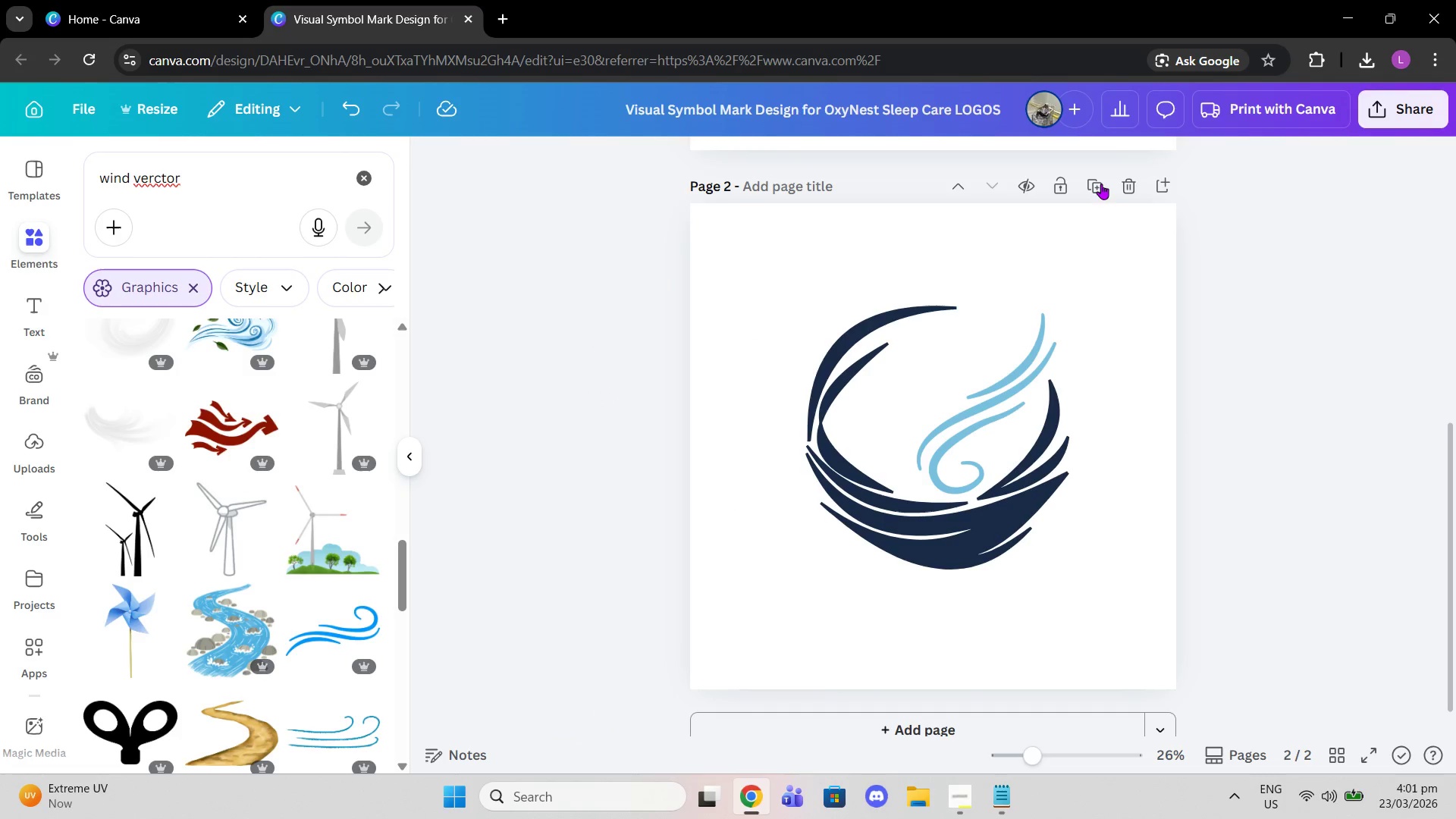 
left_click([1101, 184])
 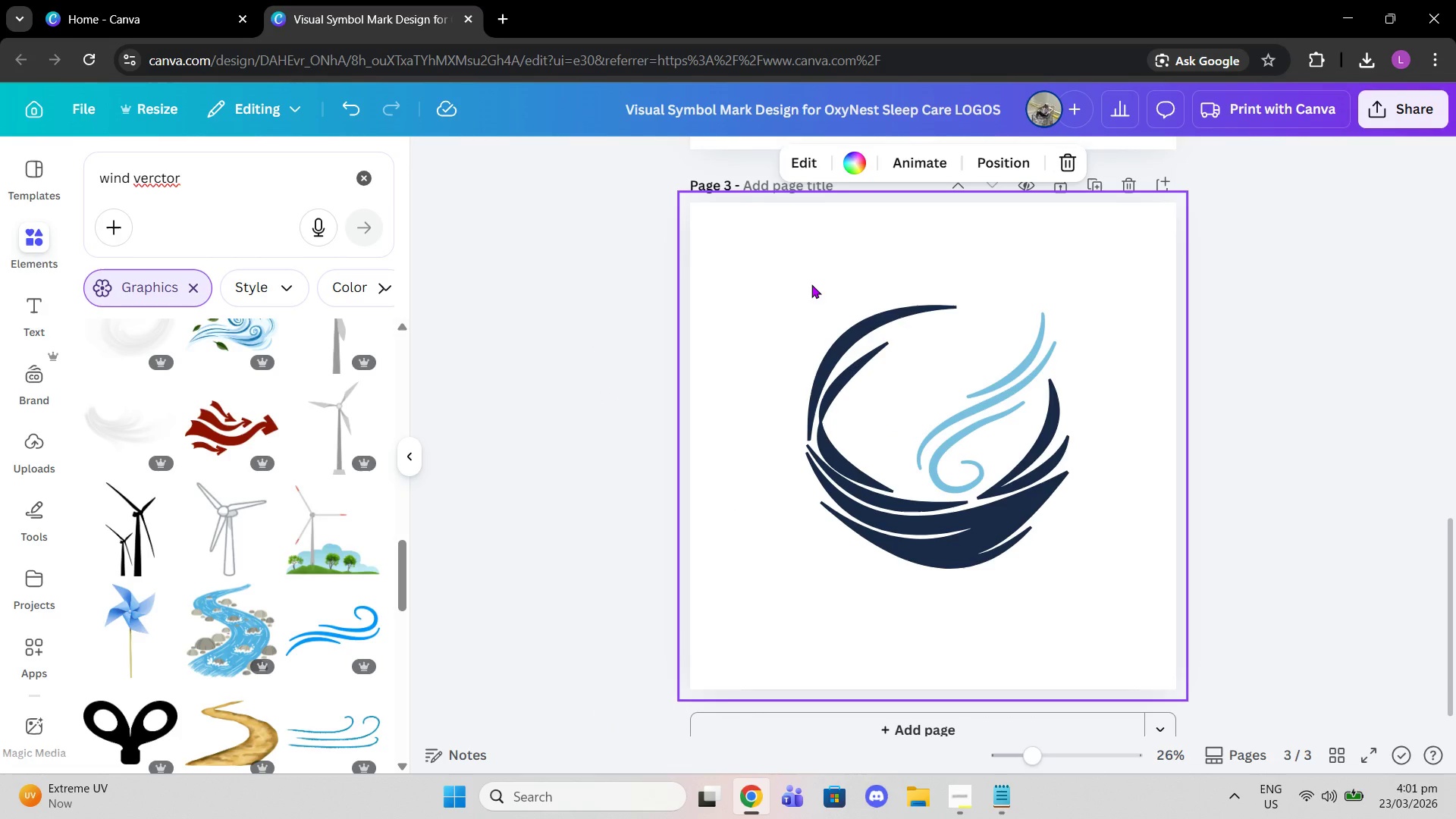 
left_click([811, 284])
 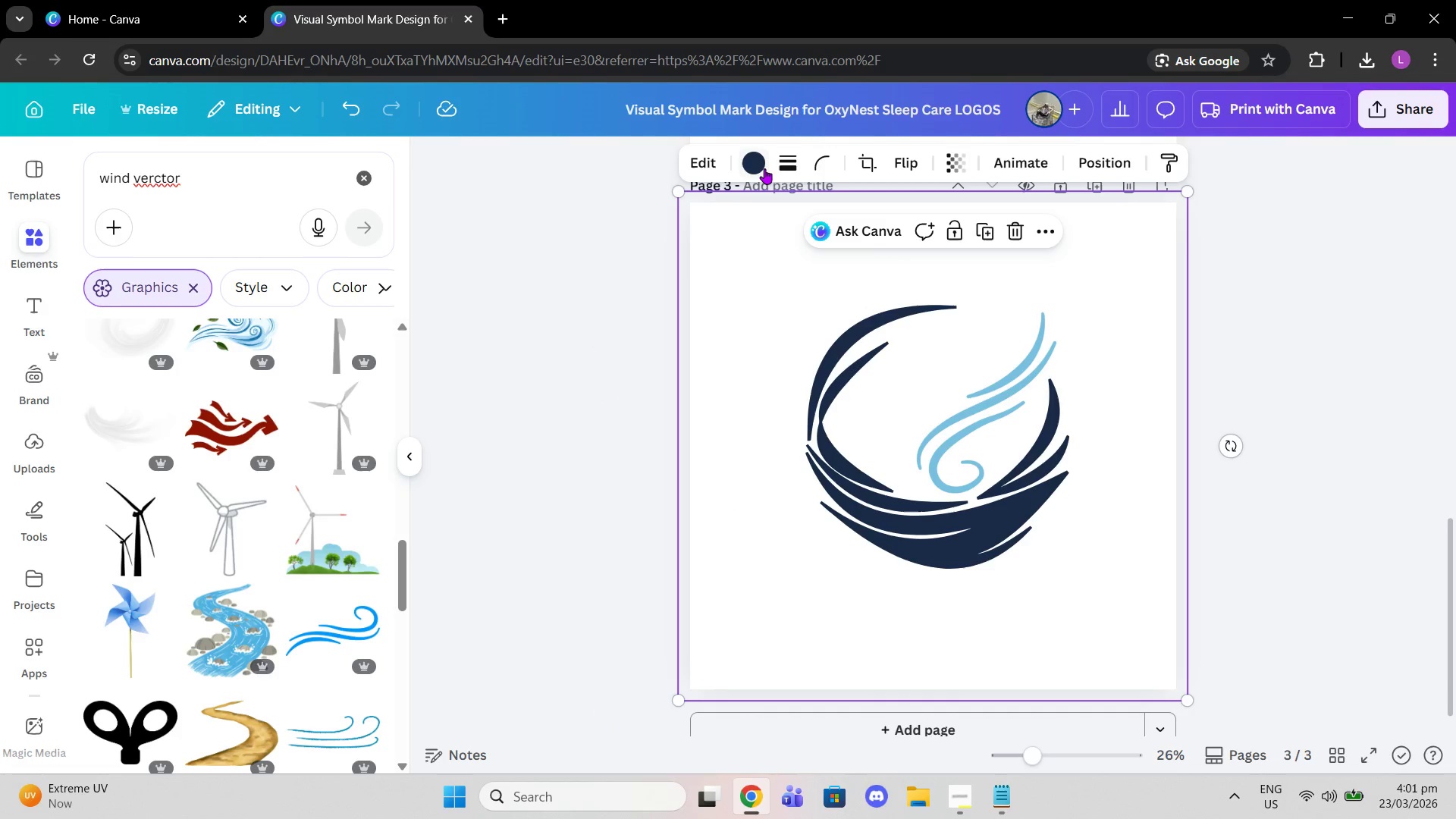 
left_click([764, 168])
 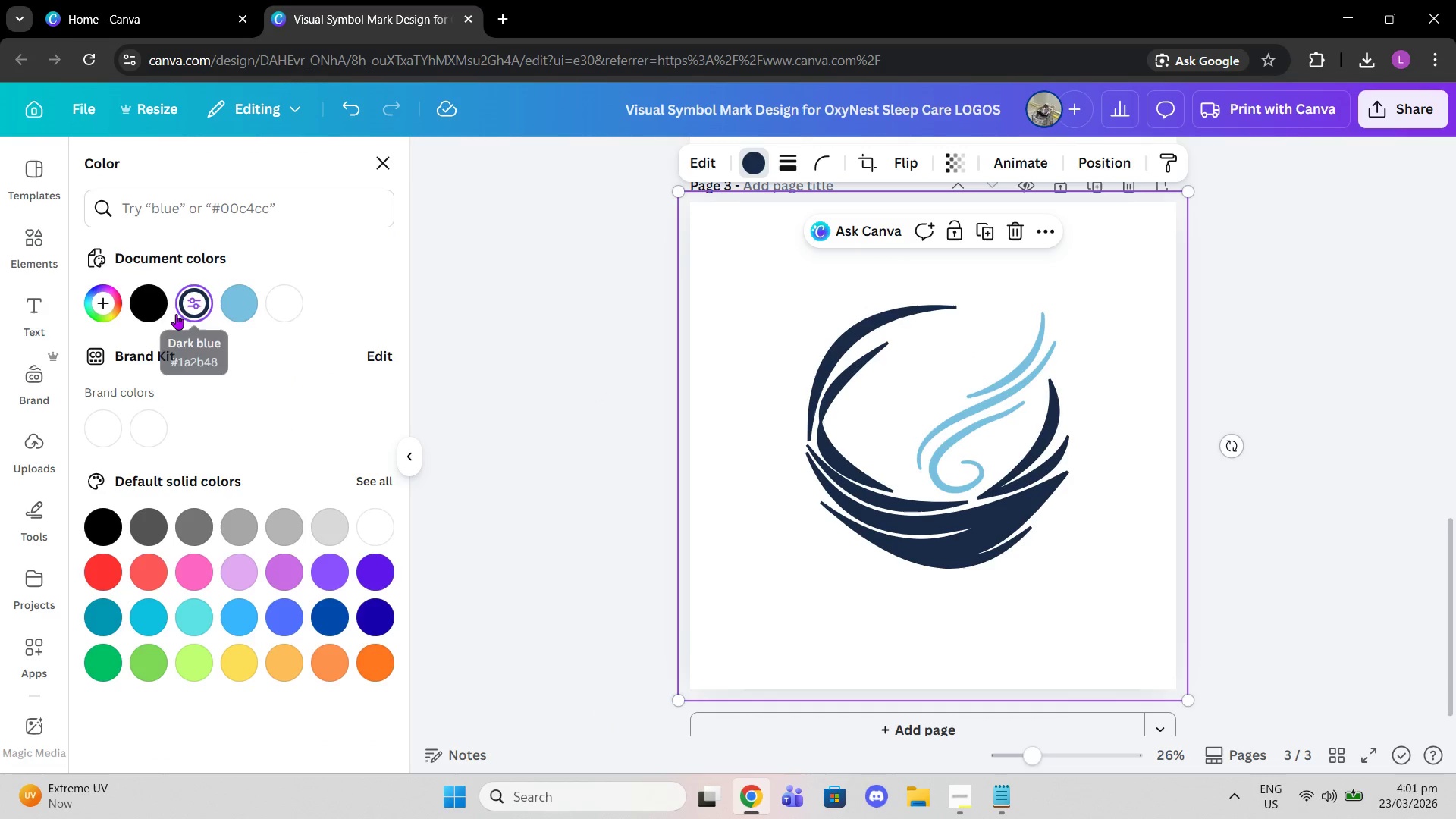 
left_click([165, 308])
 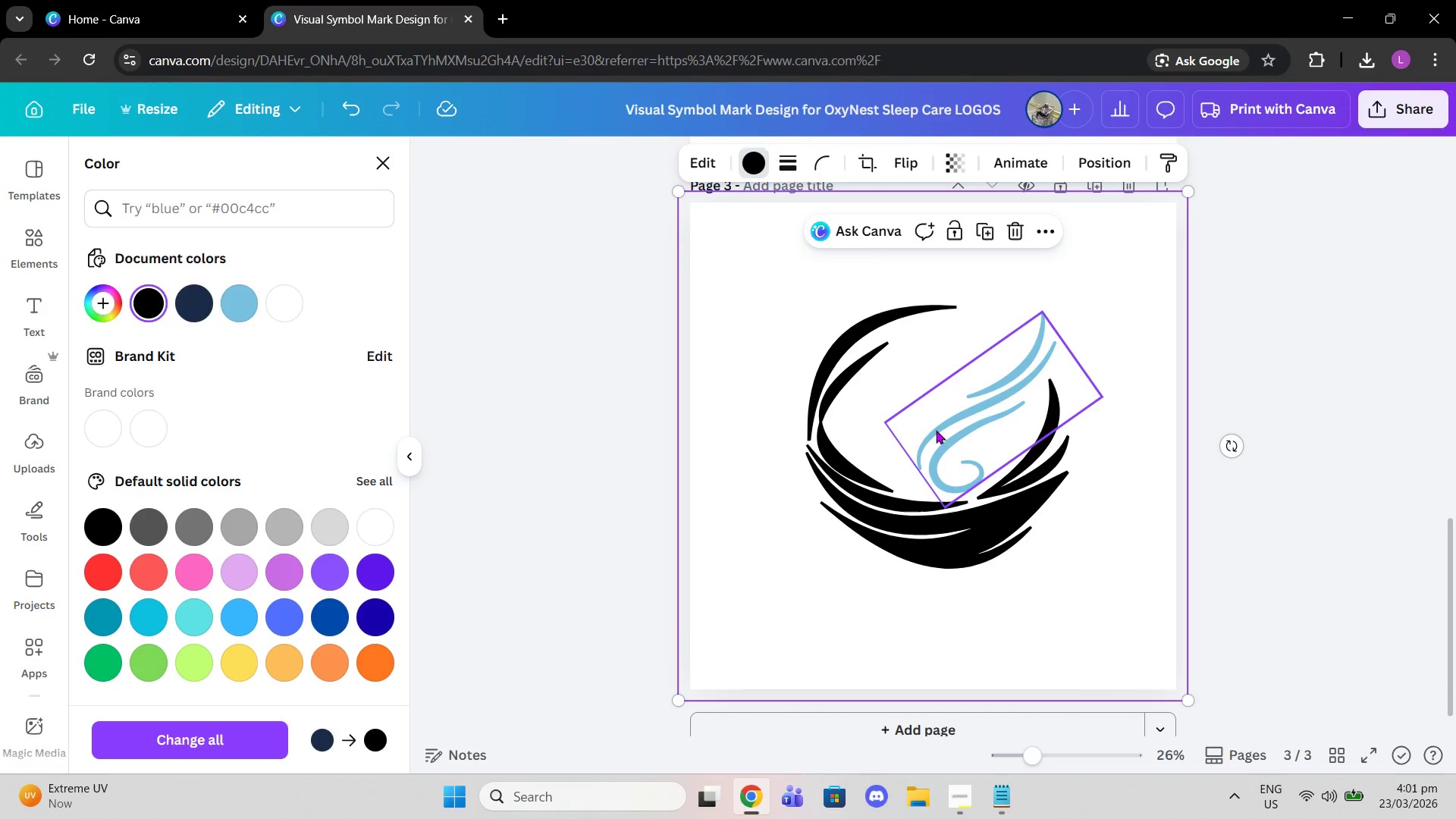 
left_click([947, 433])
 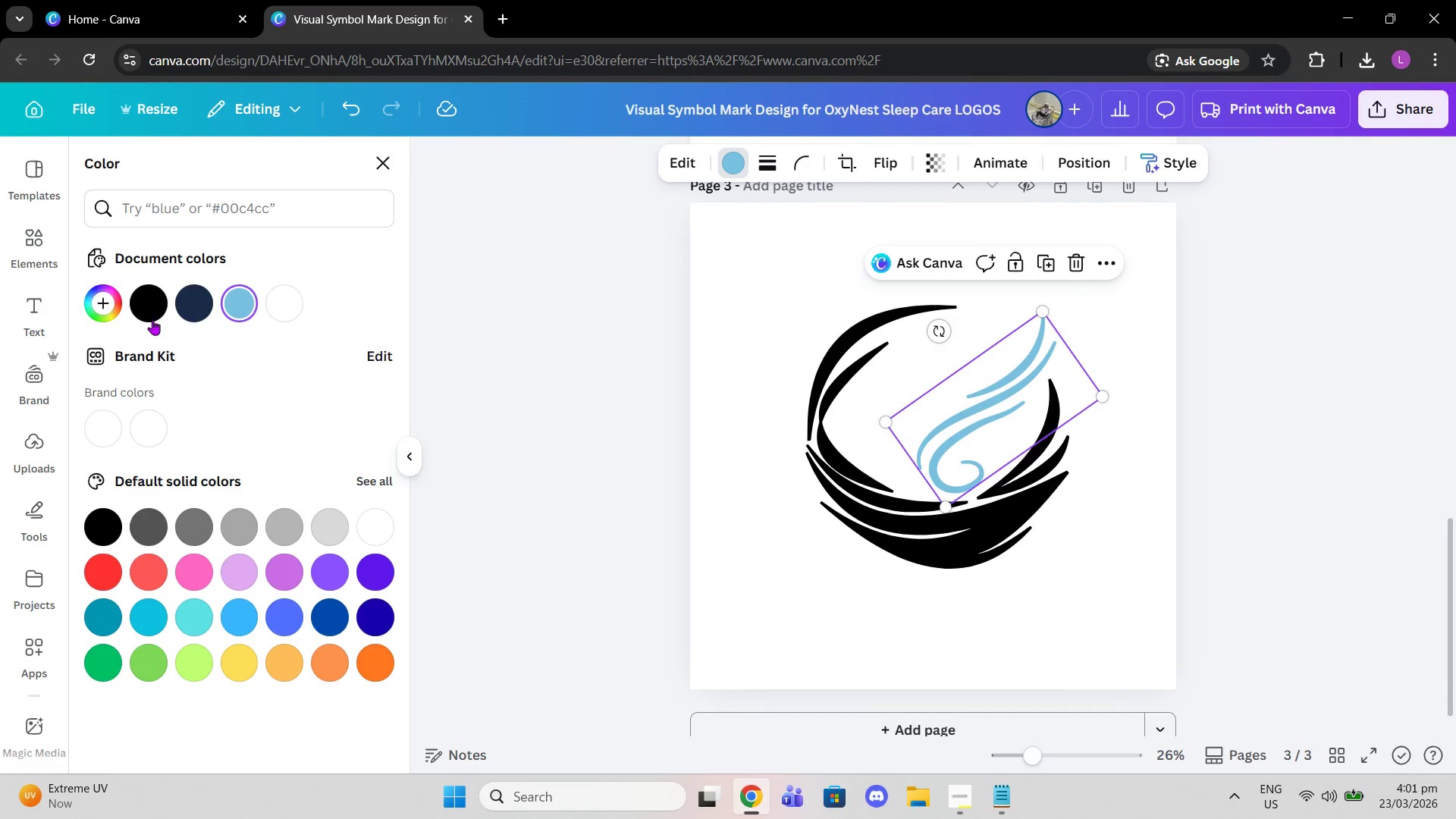 
left_click([149, 318])
 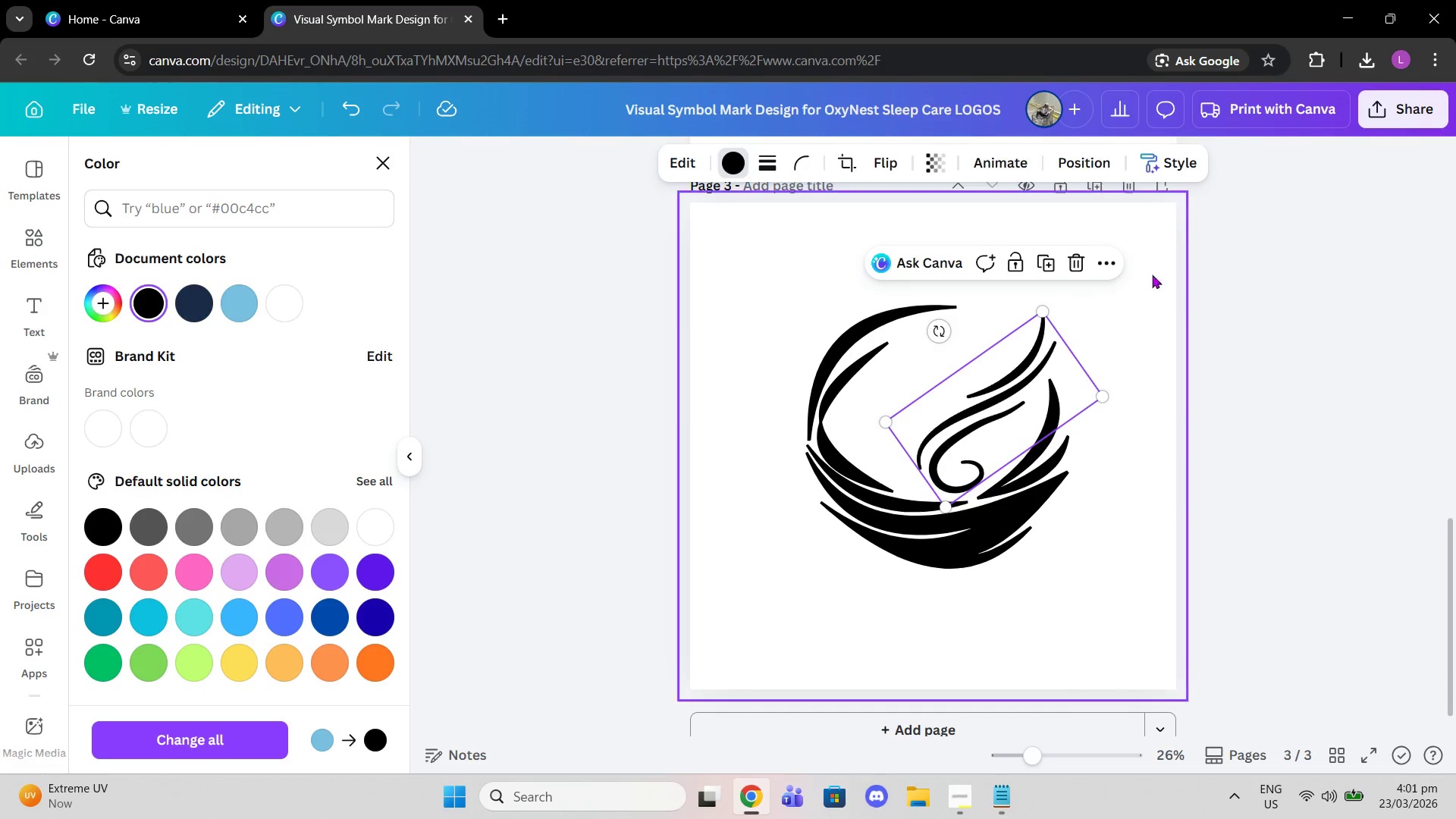 
left_click([1235, 249])
 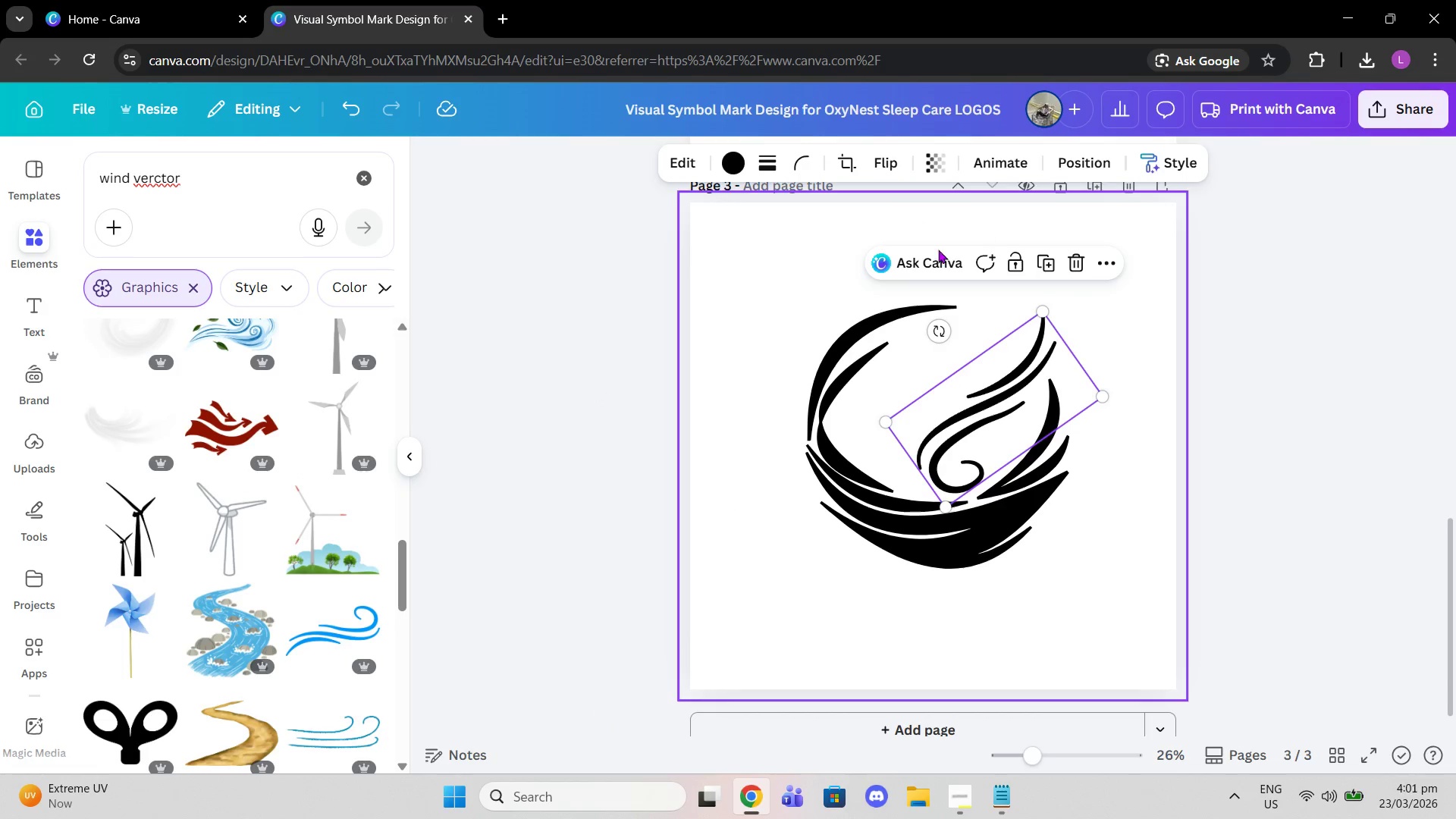 
scroll: coordinate [927, 260], scroll_direction: up, amount: 5.0
 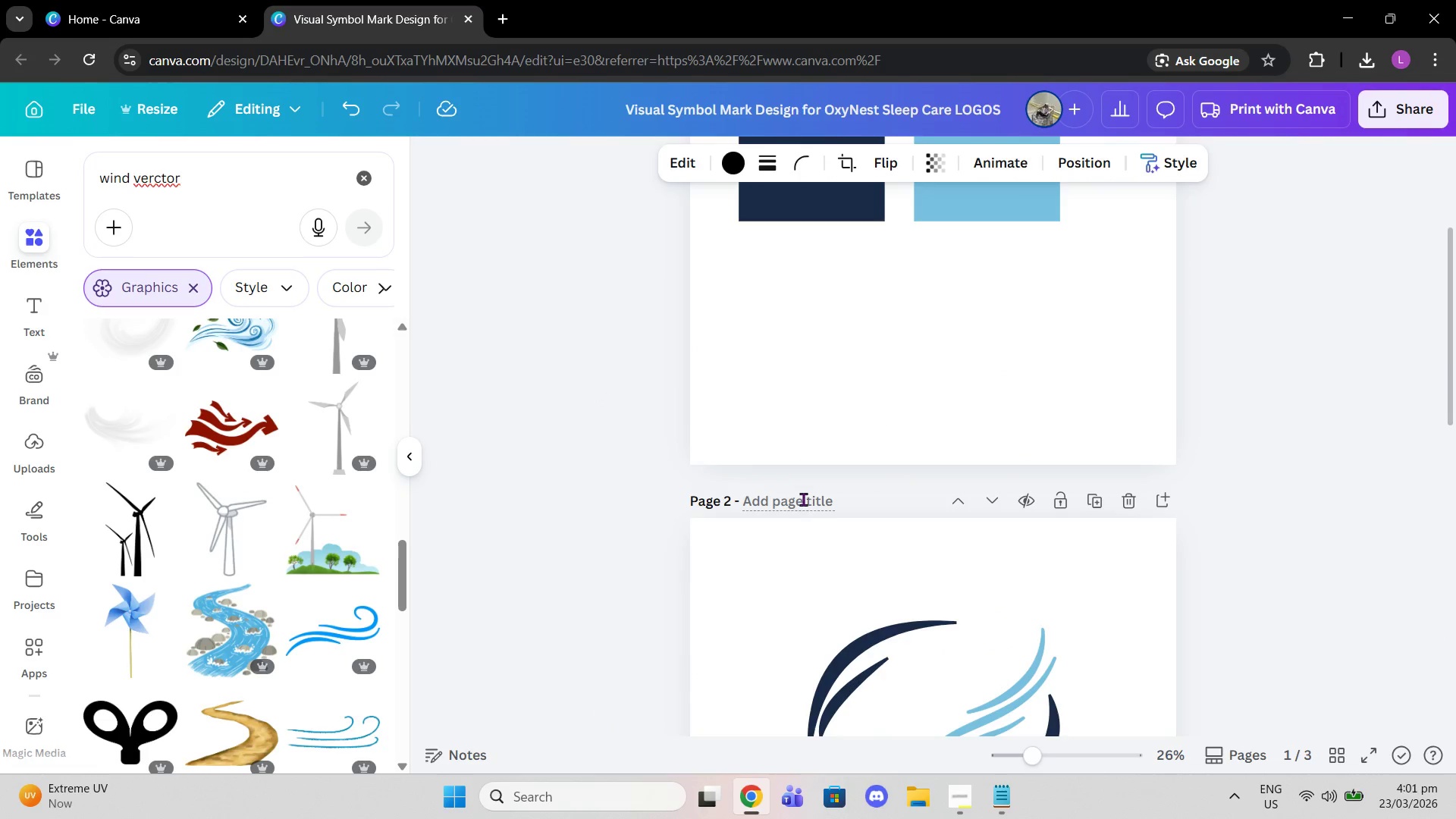 
left_click([804, 506])
 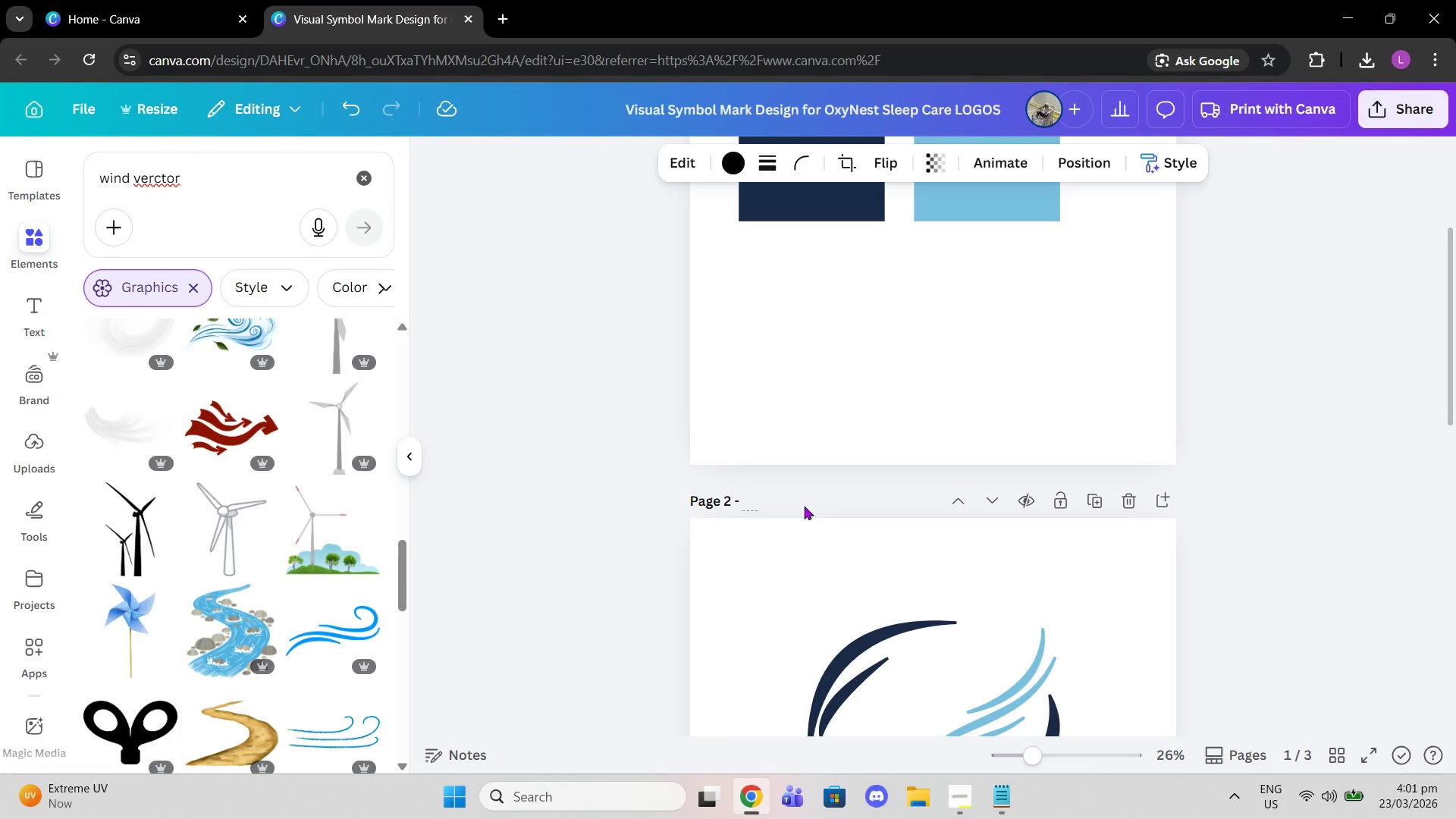 
type(Full Color)
 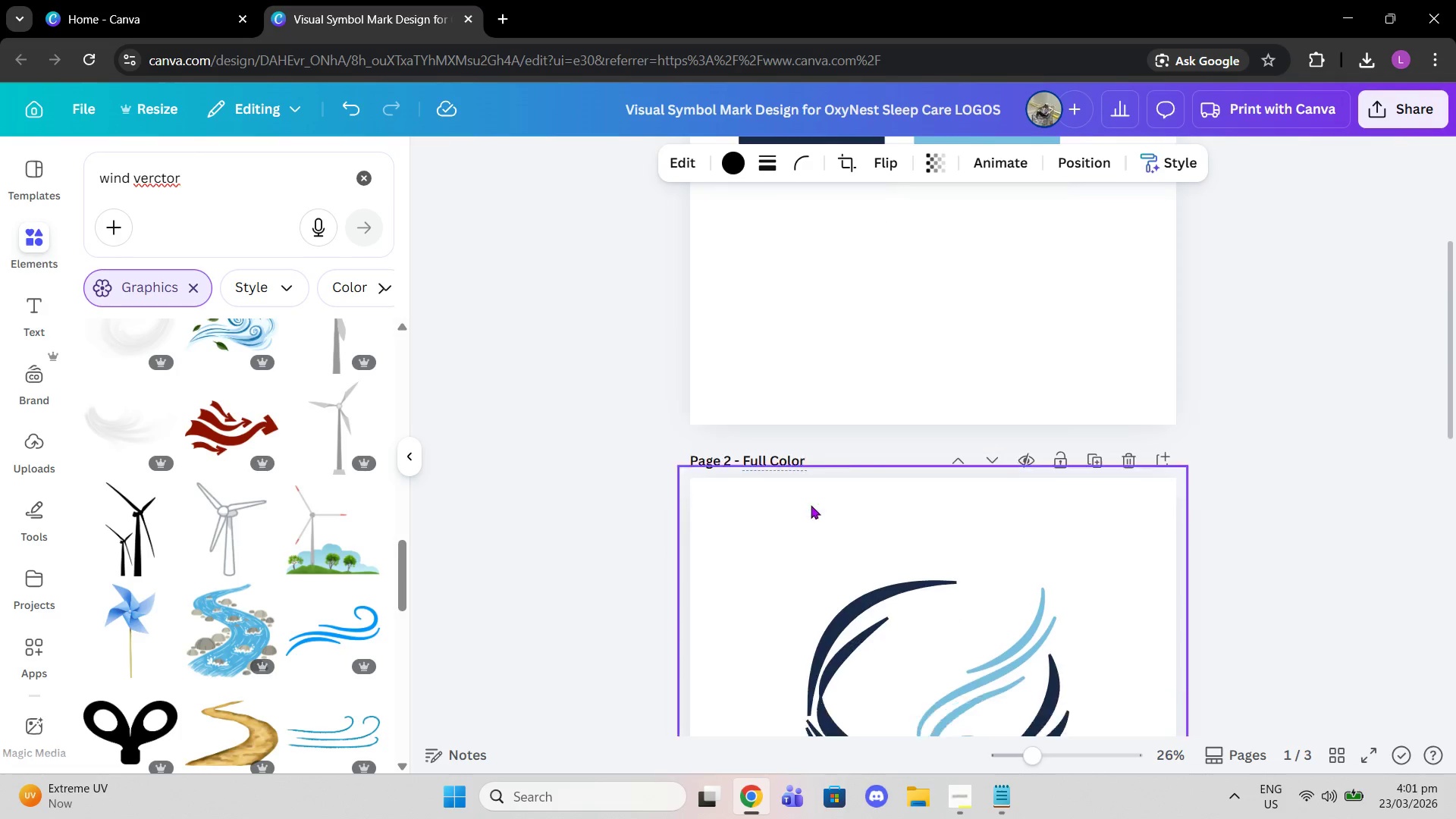 
scroll: coordinate [814, 507], scroll_direction: down, amount: 6.0
 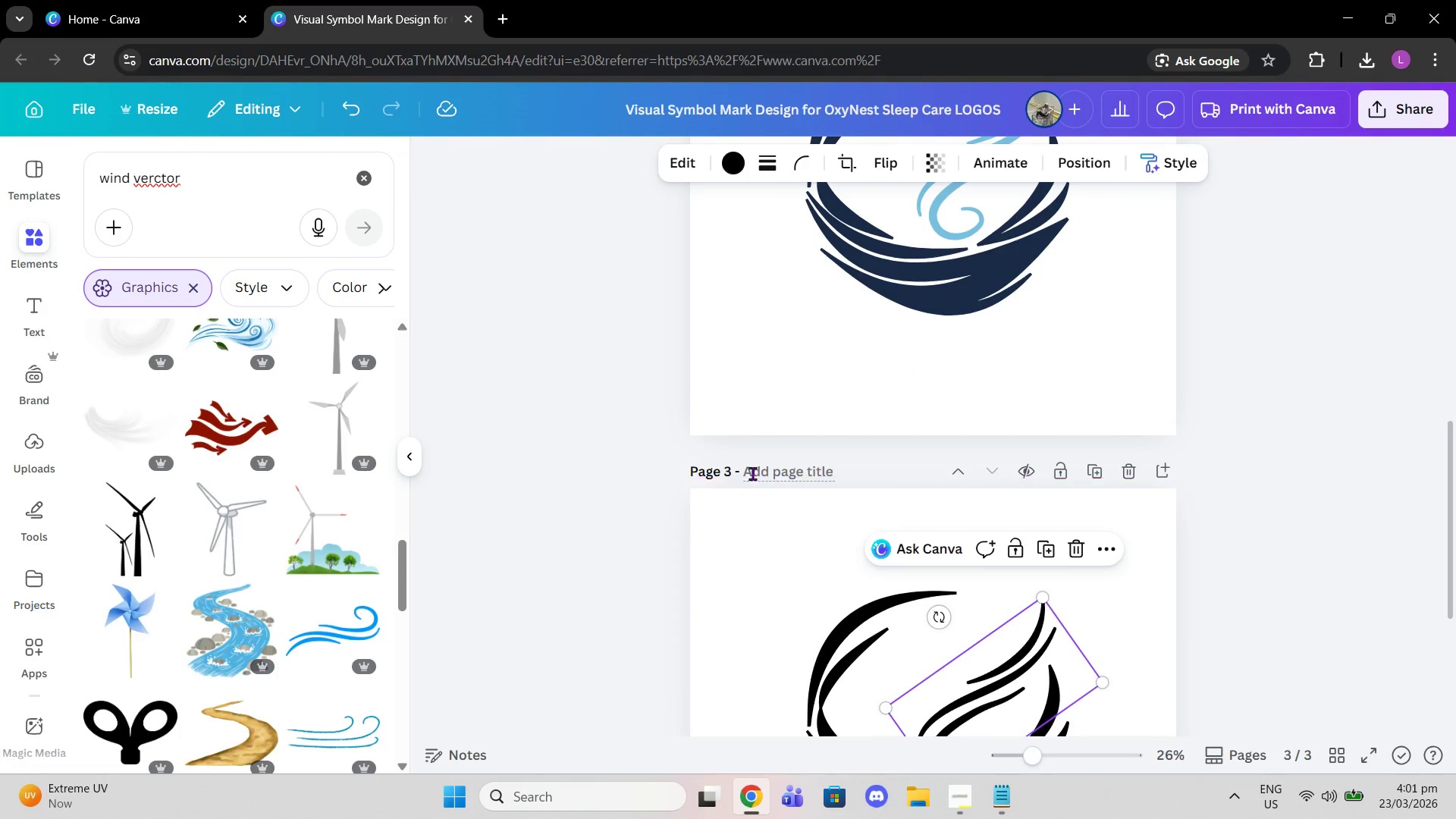 
left_click([752, 466])
 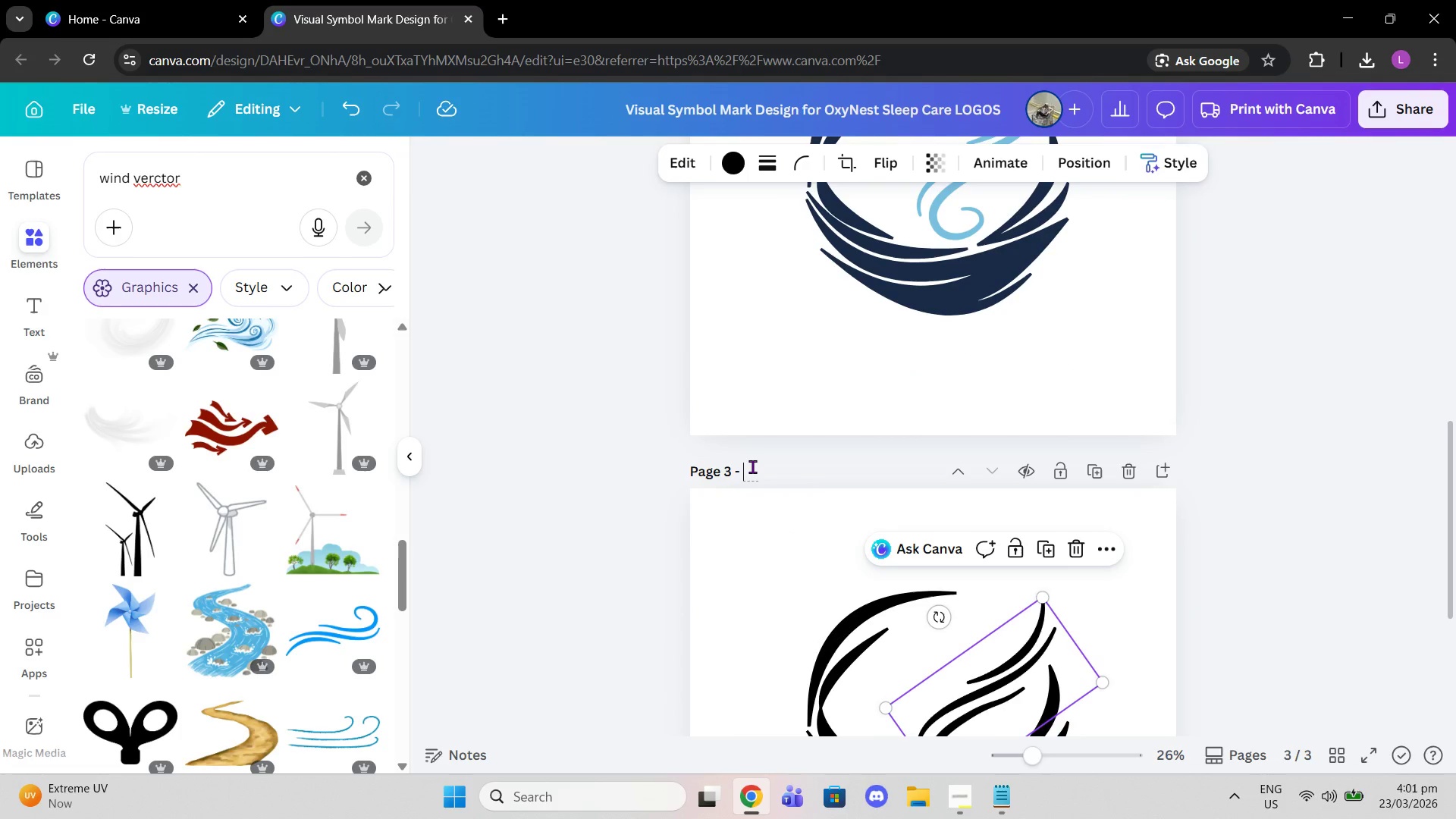 
type(Solid Black)
 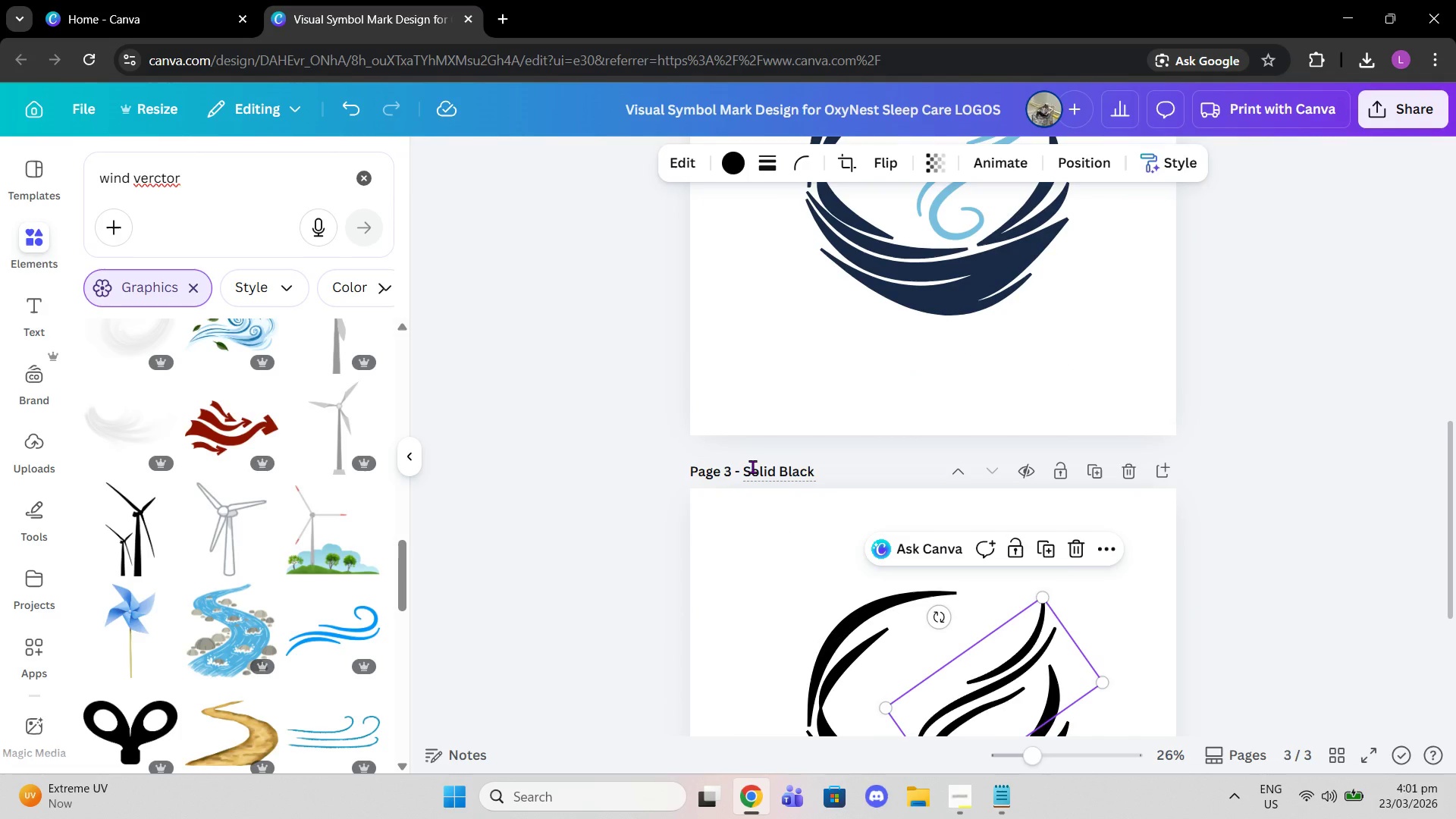 
left_click([1010, 802])
 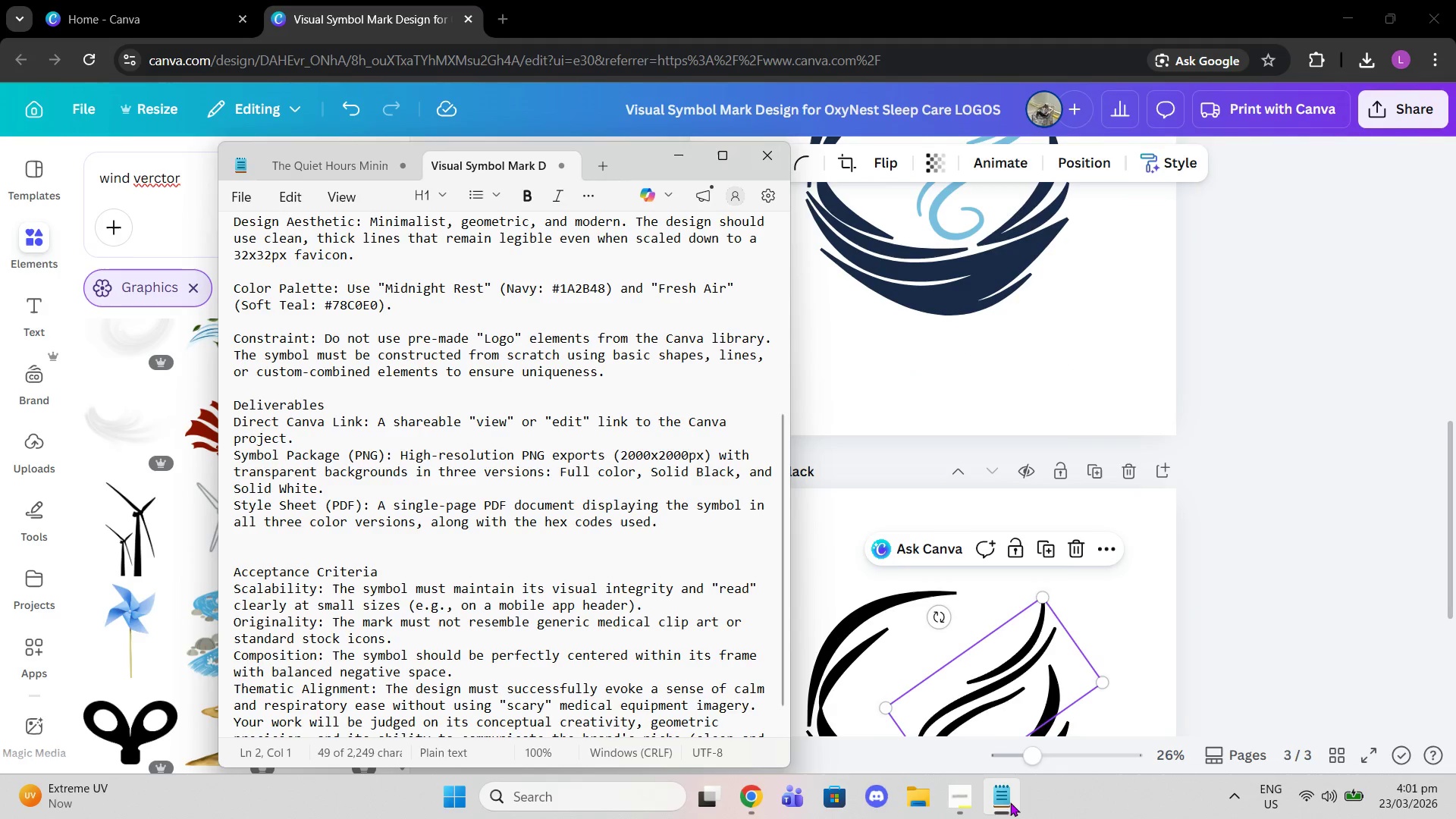 
left_click([1010, 802])
 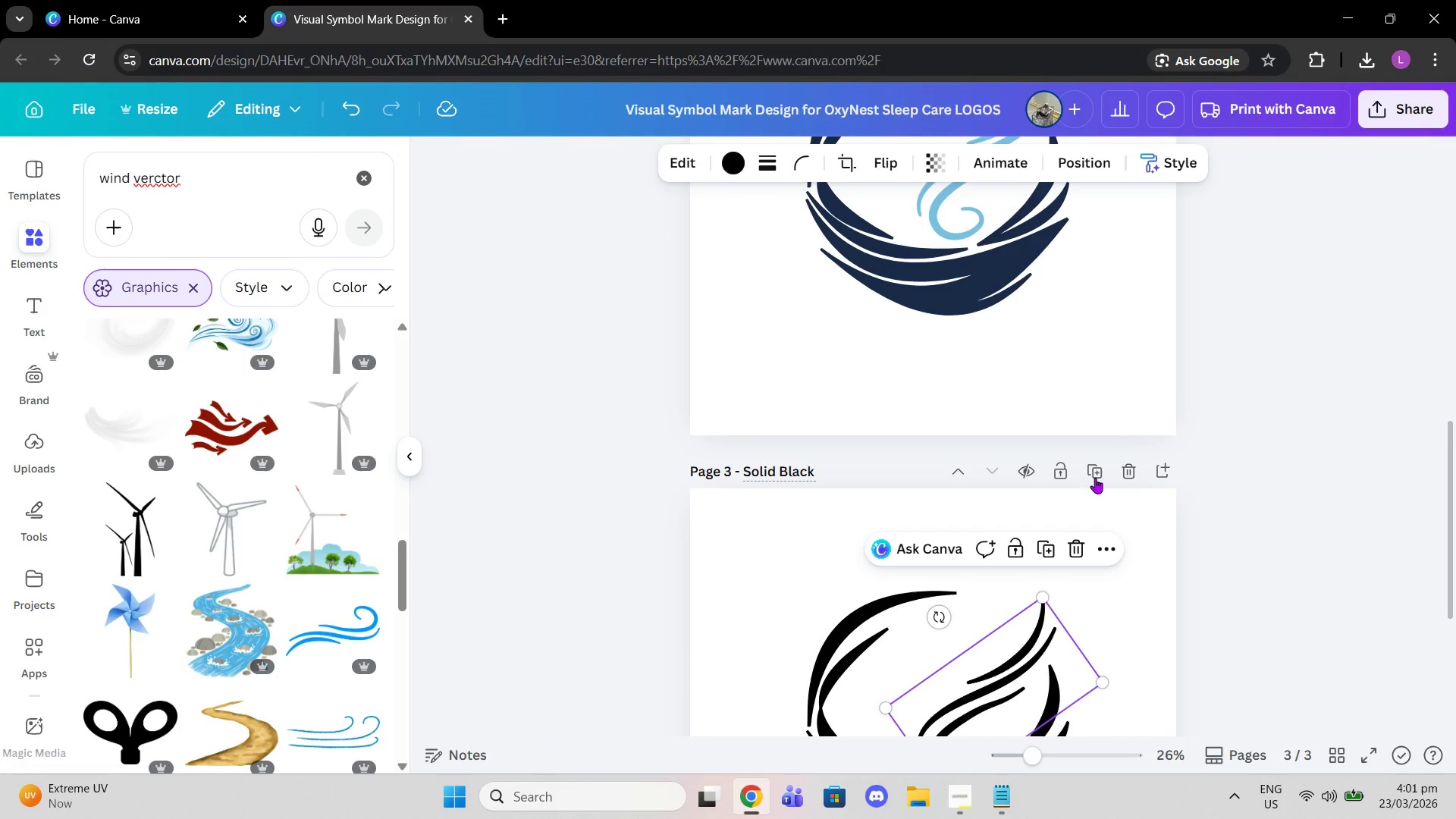 
left_click([1095, 466])
 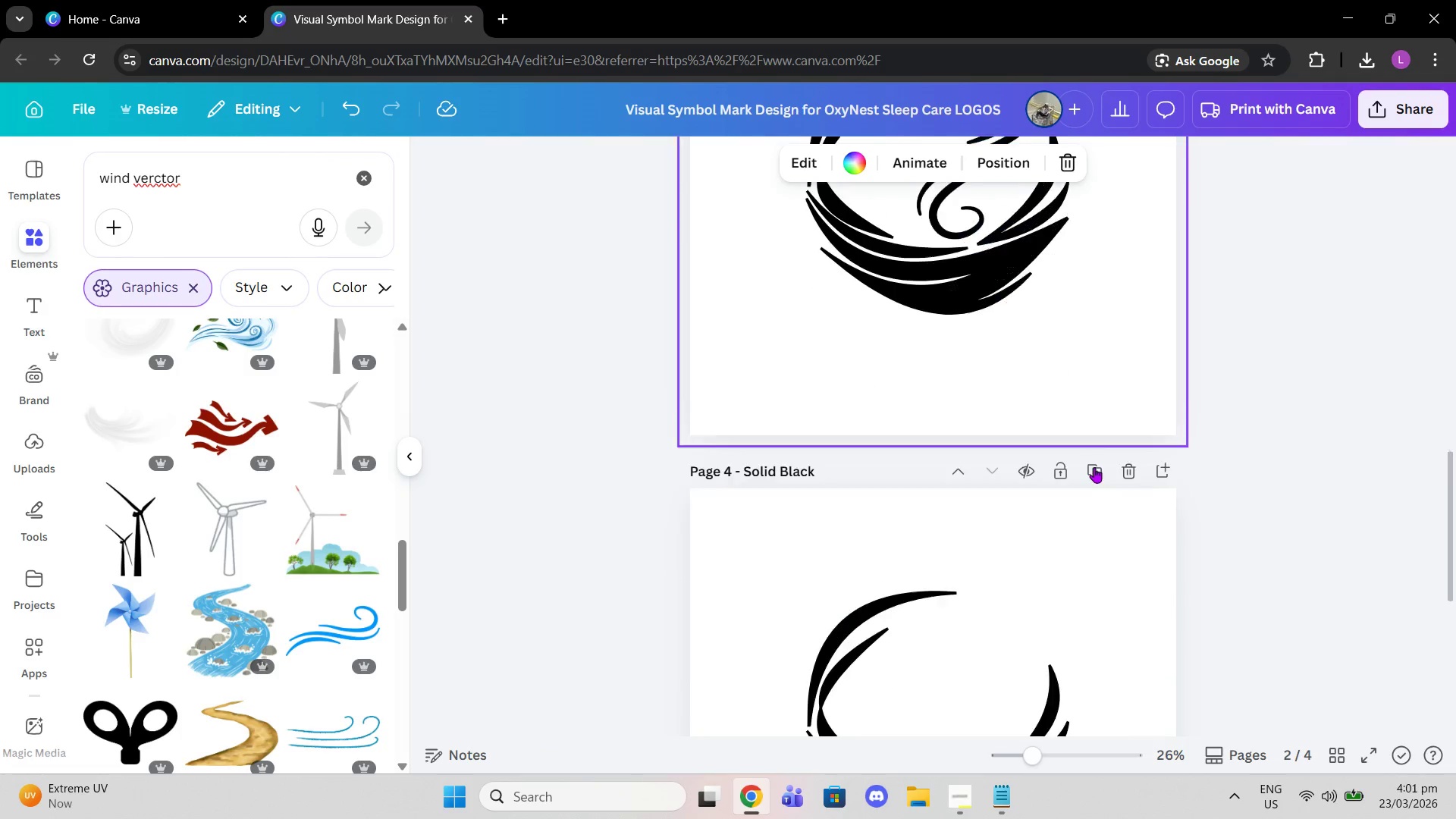 
scroll: coordinate [1093, 472], scroll_direction: down, amount: 1.0
 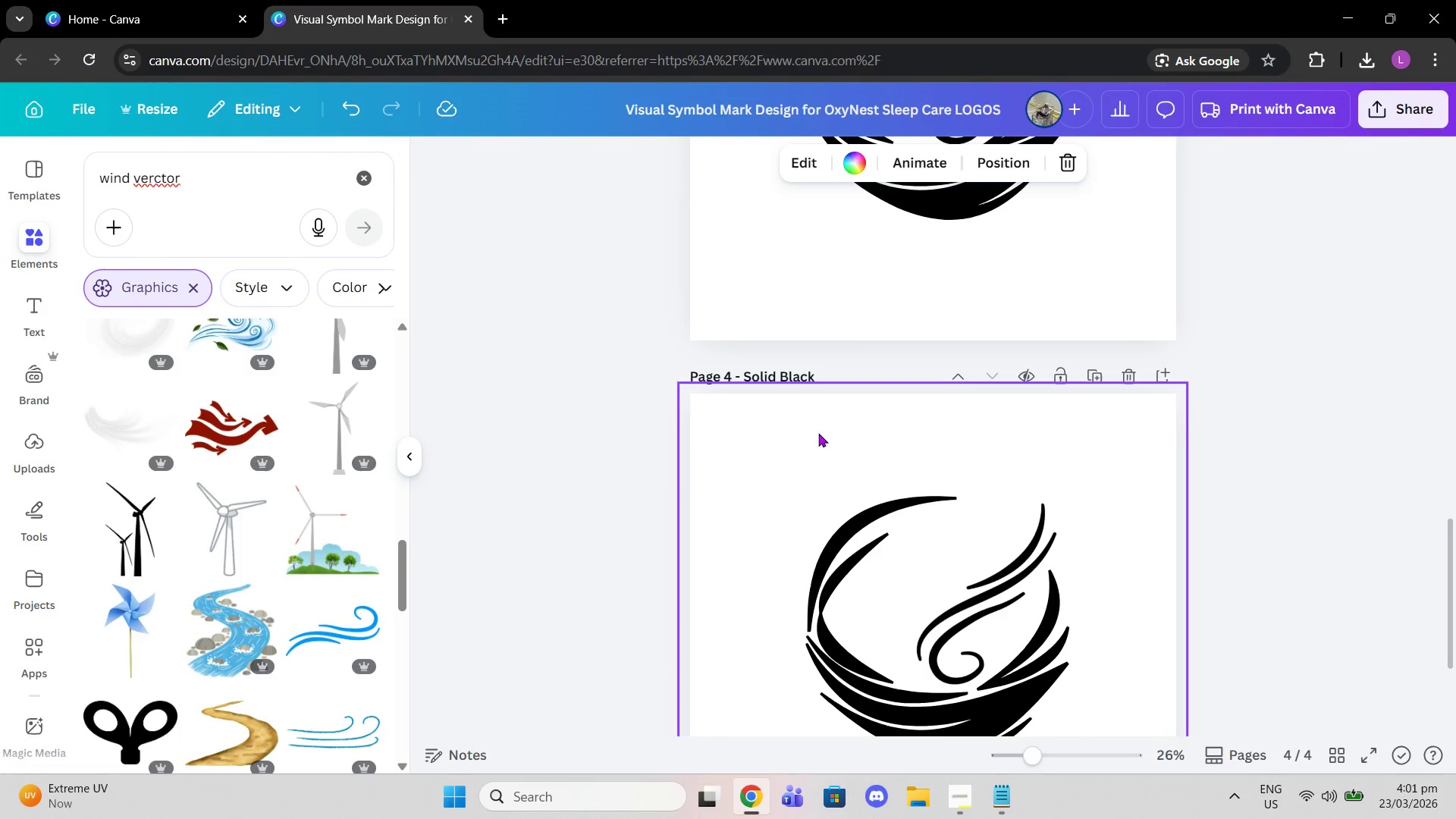 
left_click([818, 433])
 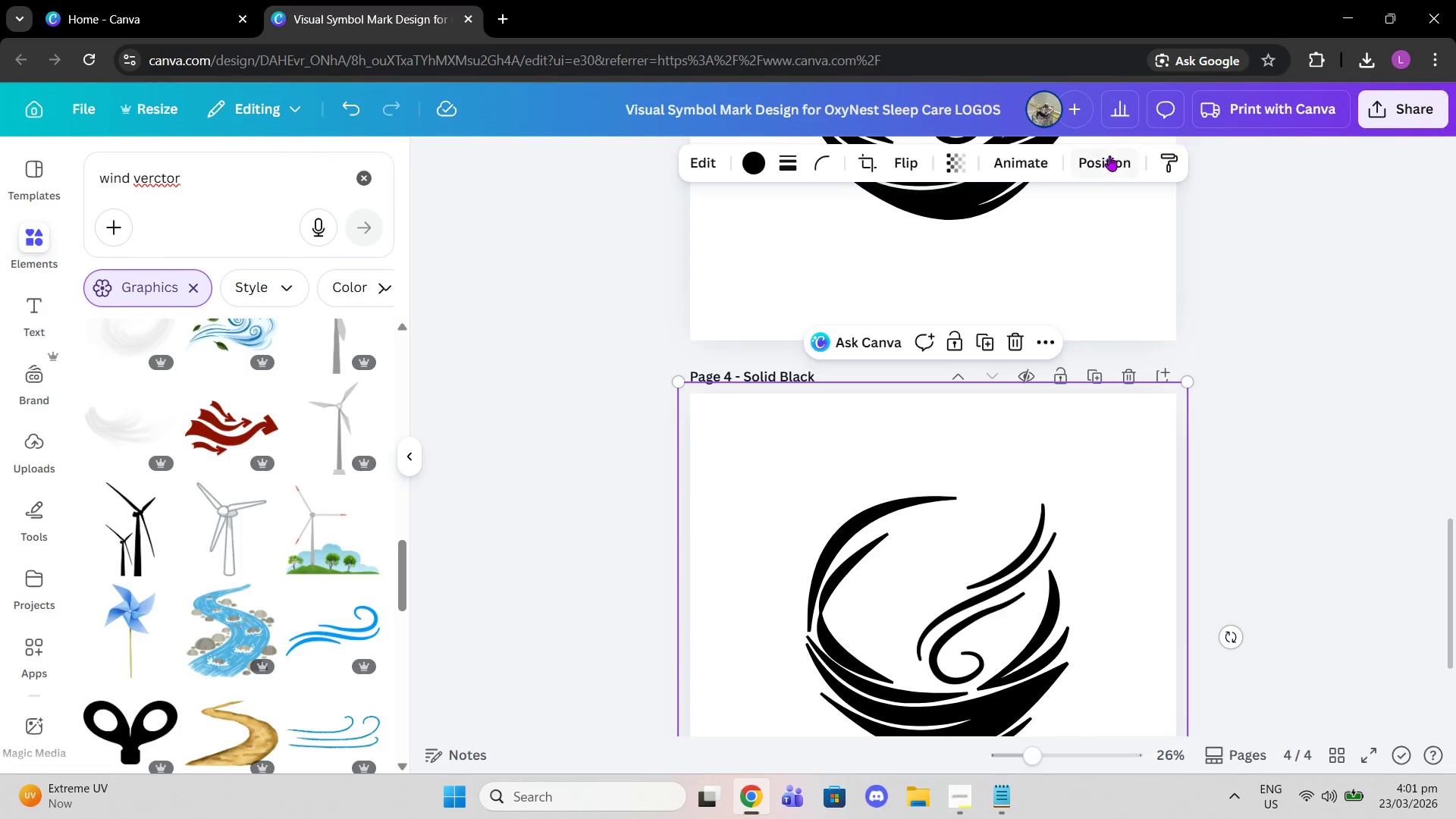 
left_click([1109, 155])
 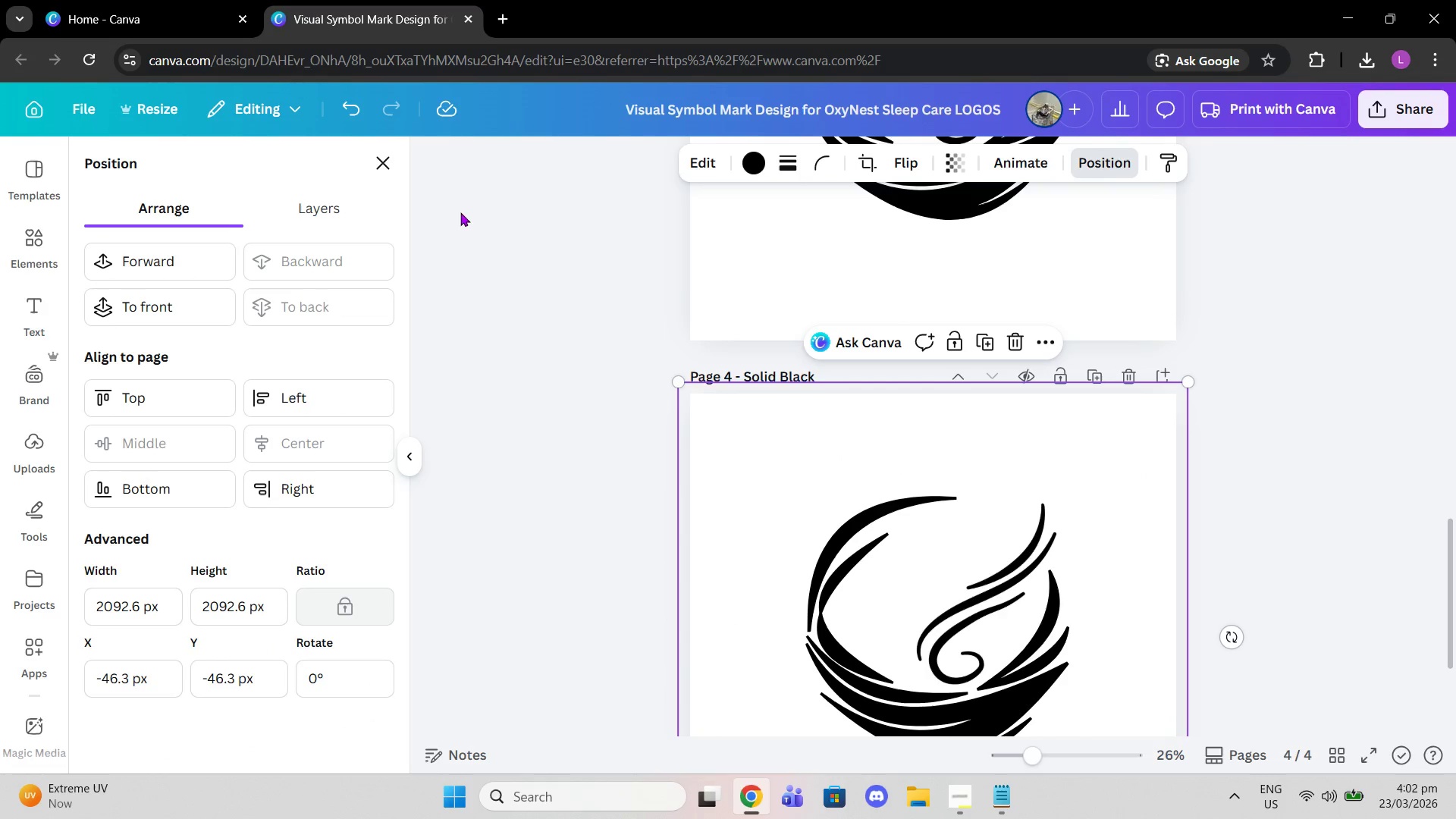 
left_click([297, 211])
 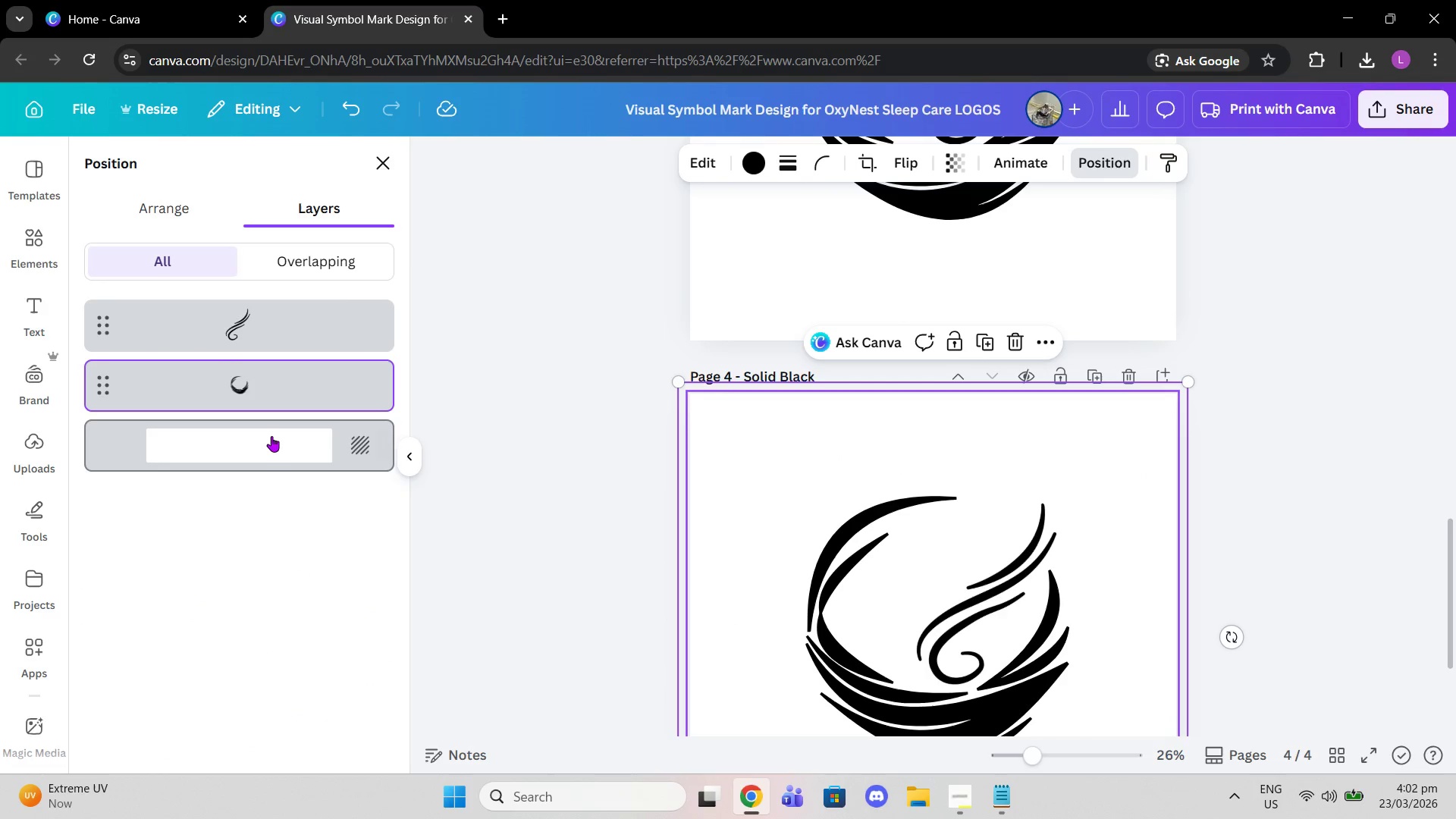 
left_click([271, 436])
 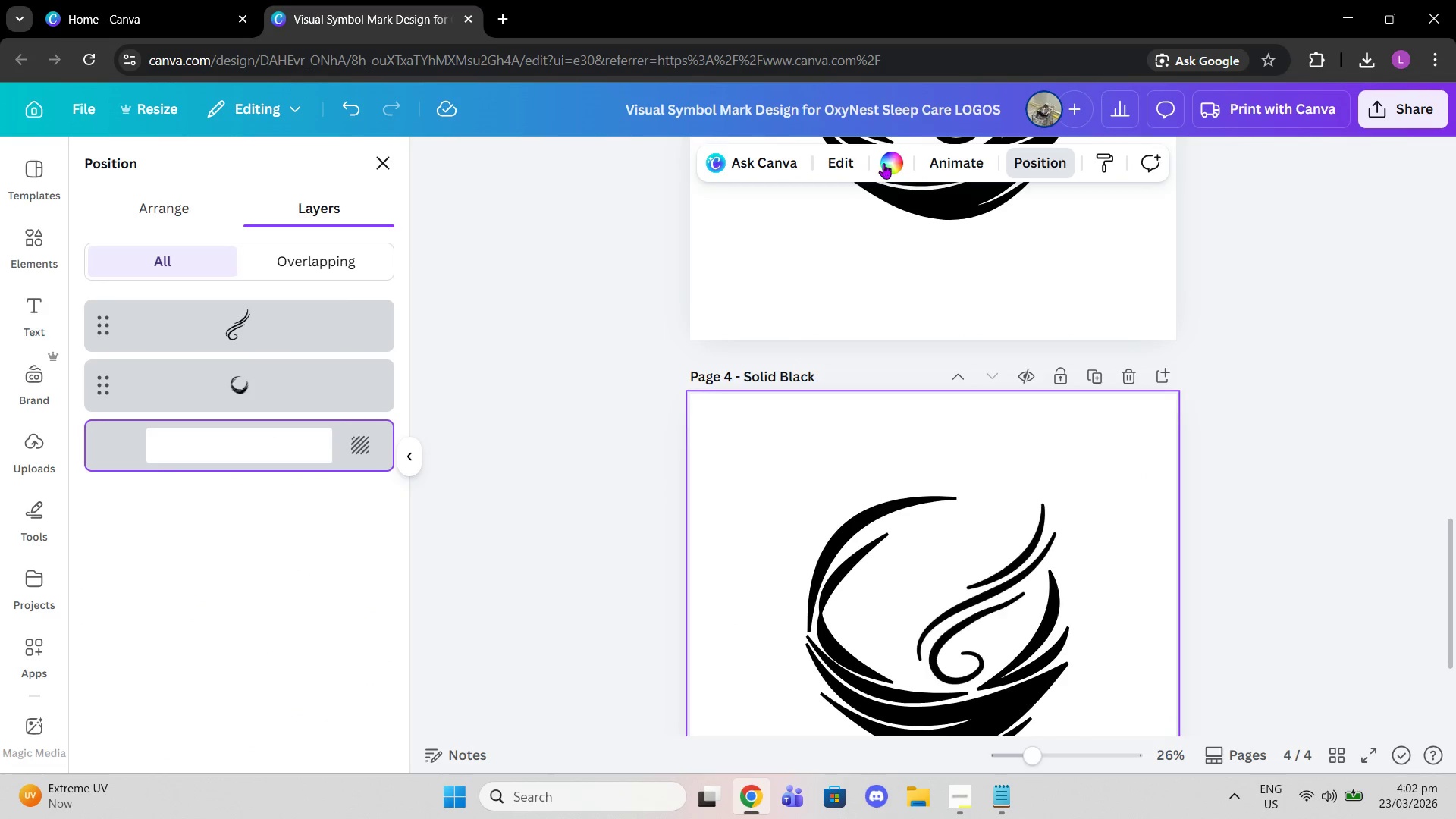 
left_click([890, 164])
 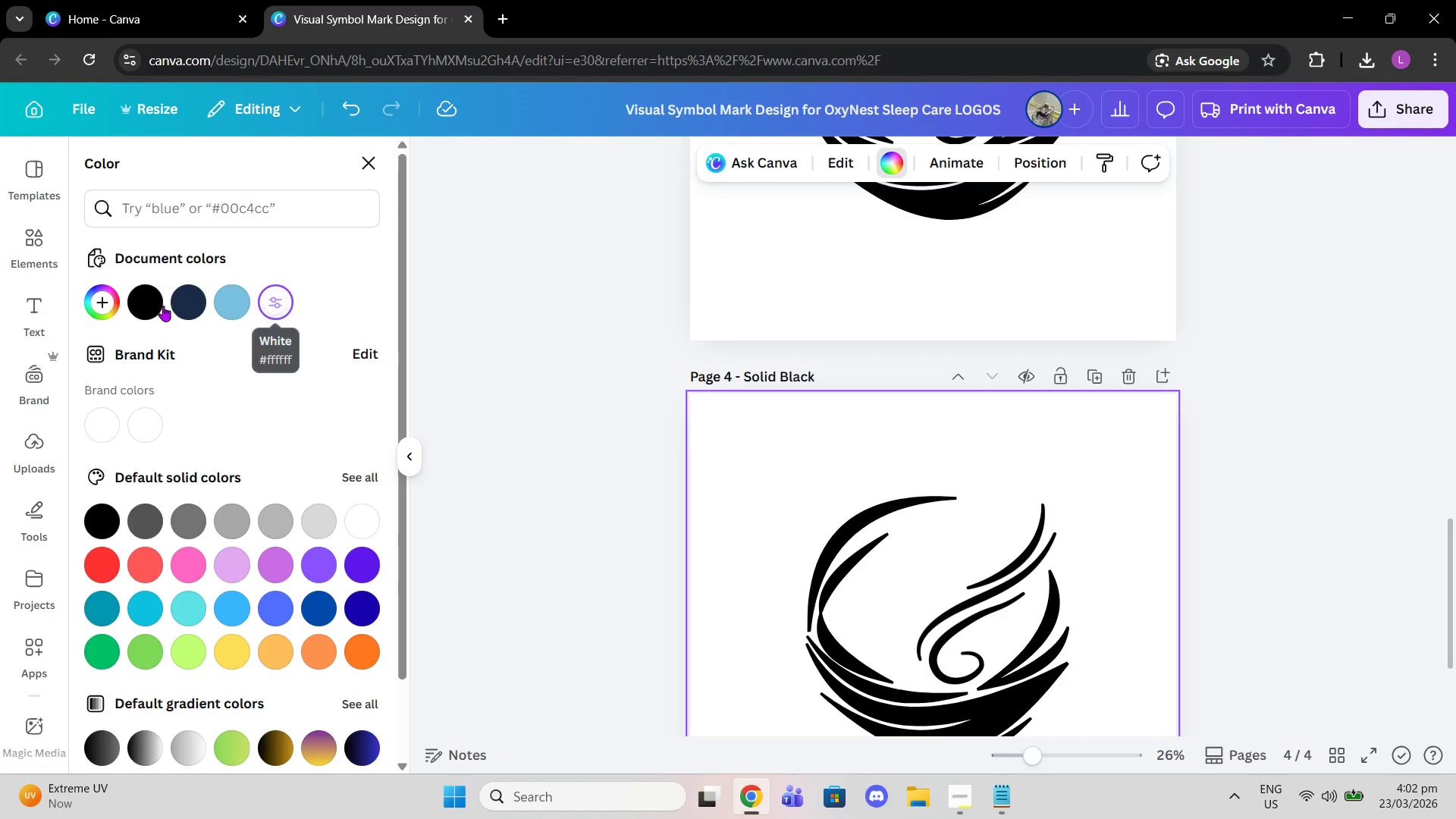 
left_click([139, 307])
 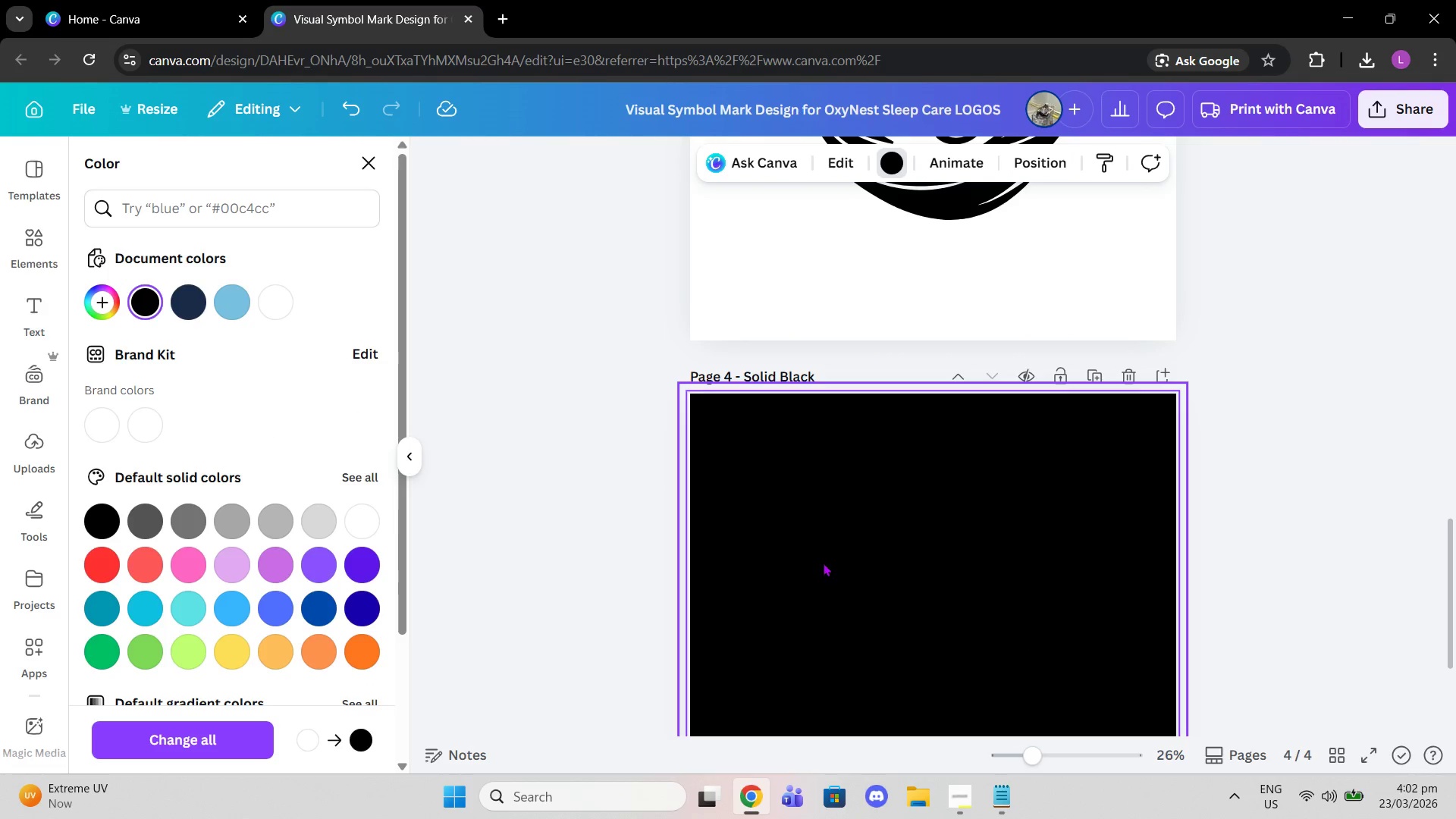 
left_click([823, 563])
 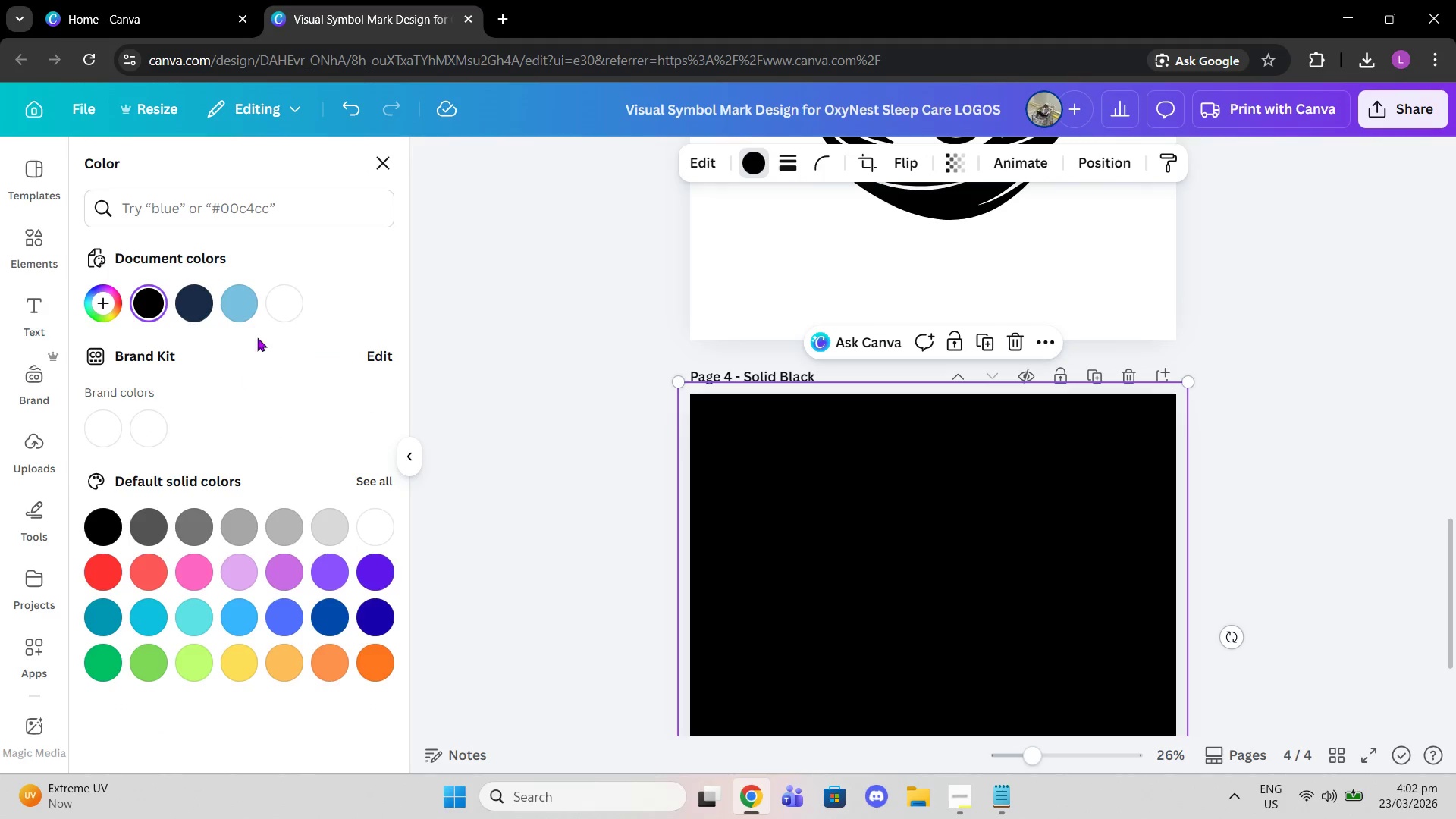 
left_click([282, 300])
 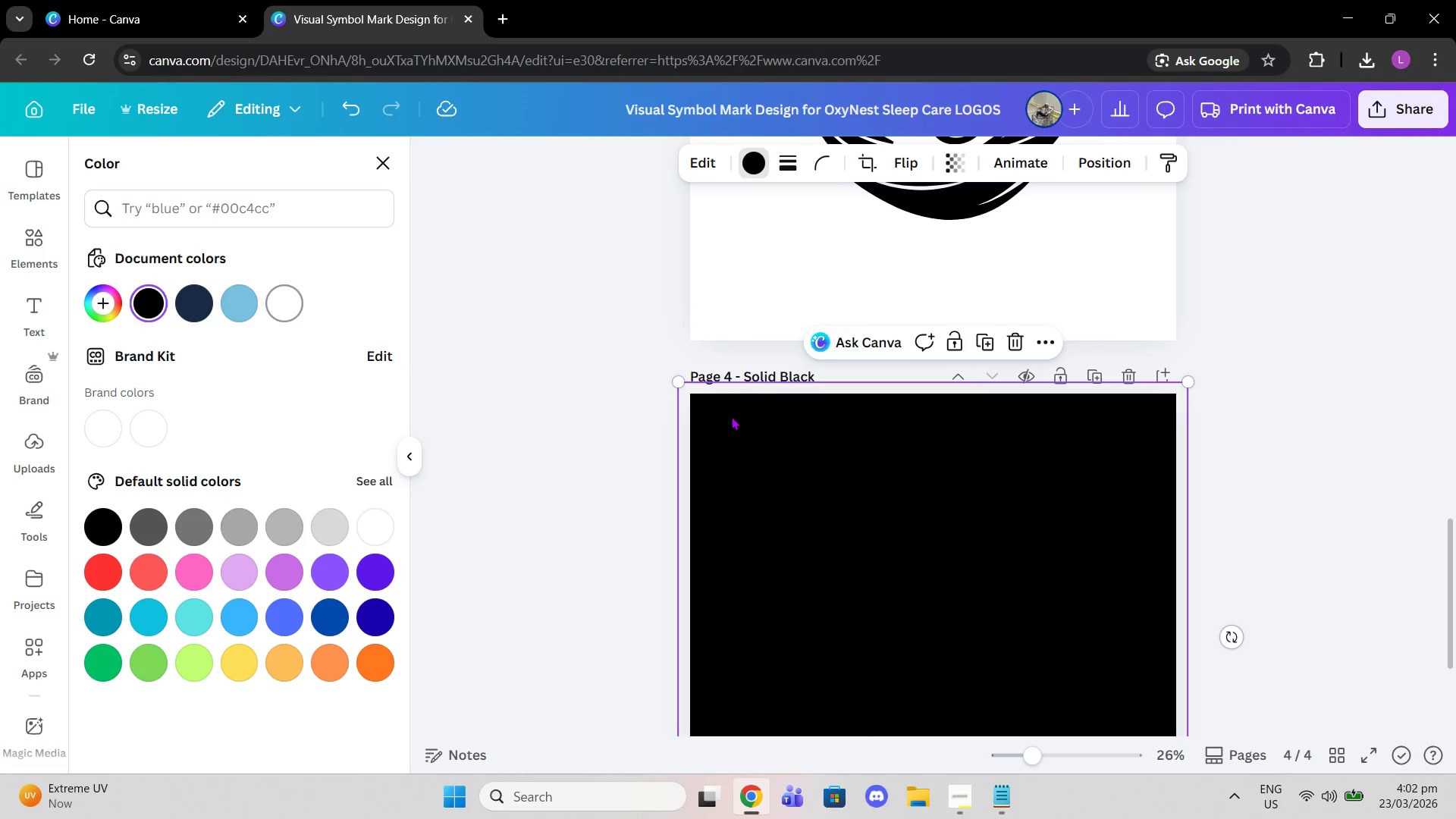 
scroll: coordinate [760, 432], scroll_direction: down, amount: 2.0
 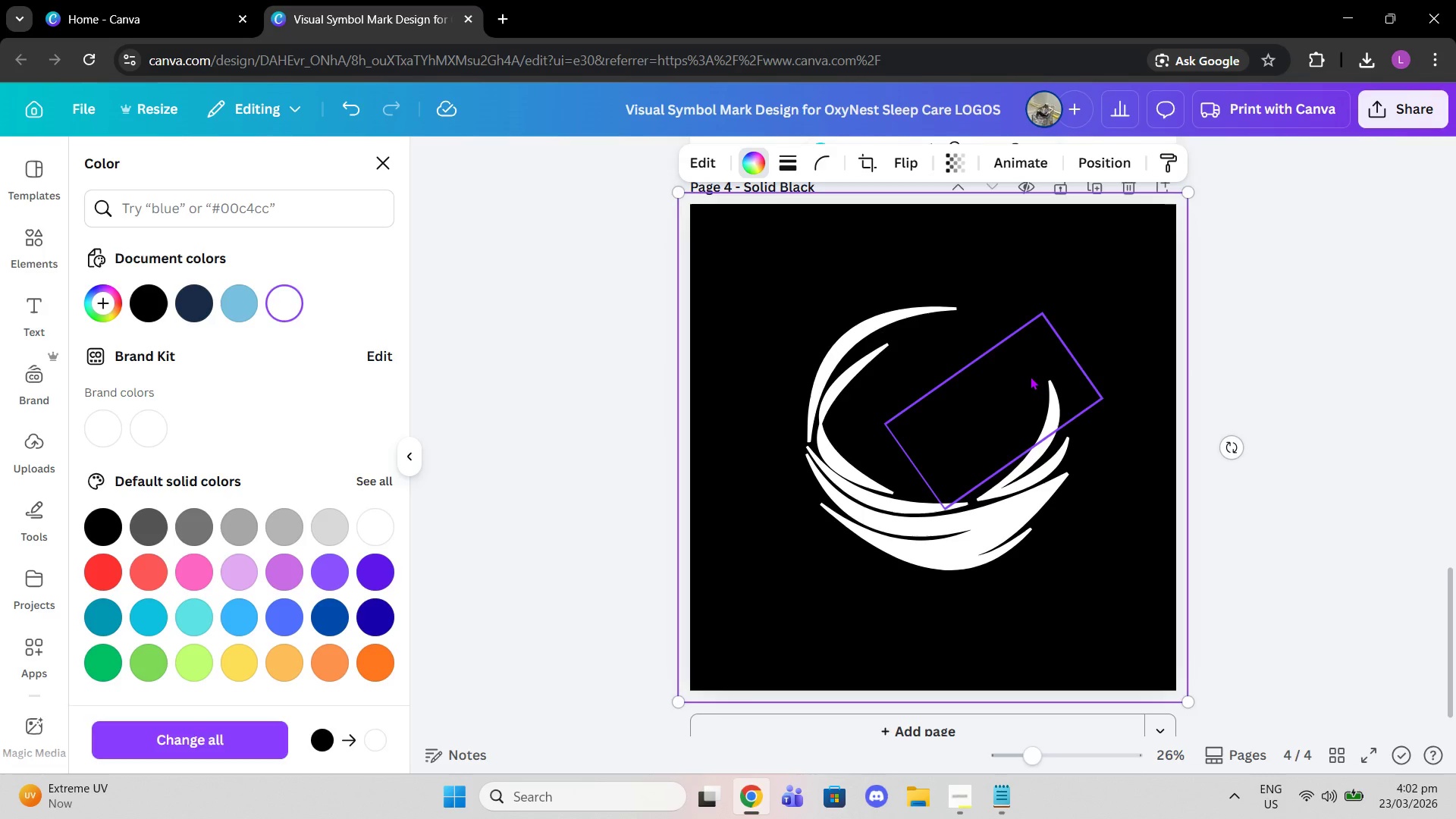 
left_click([1030, 376])
 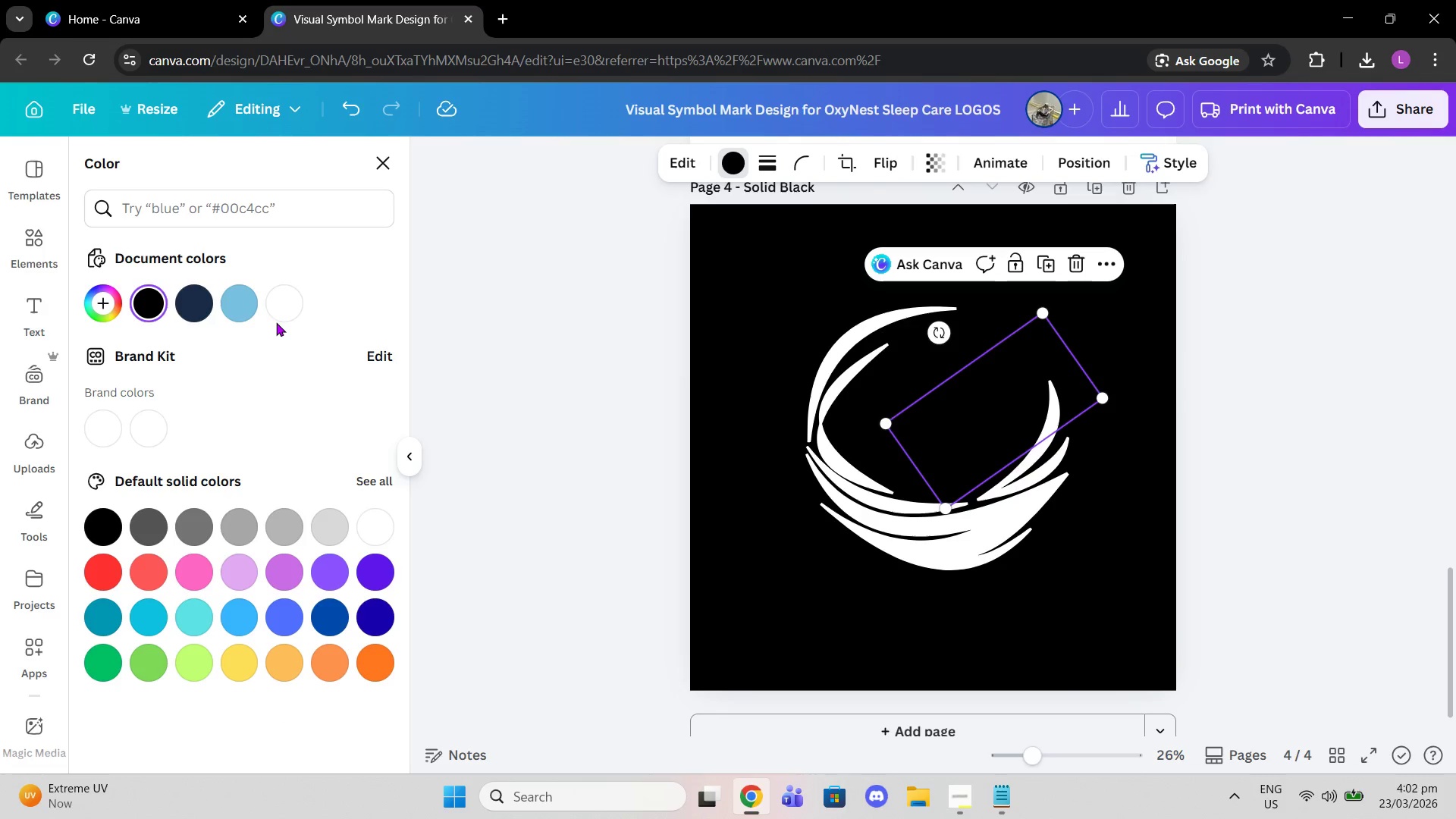 
left_click([275, 313])
 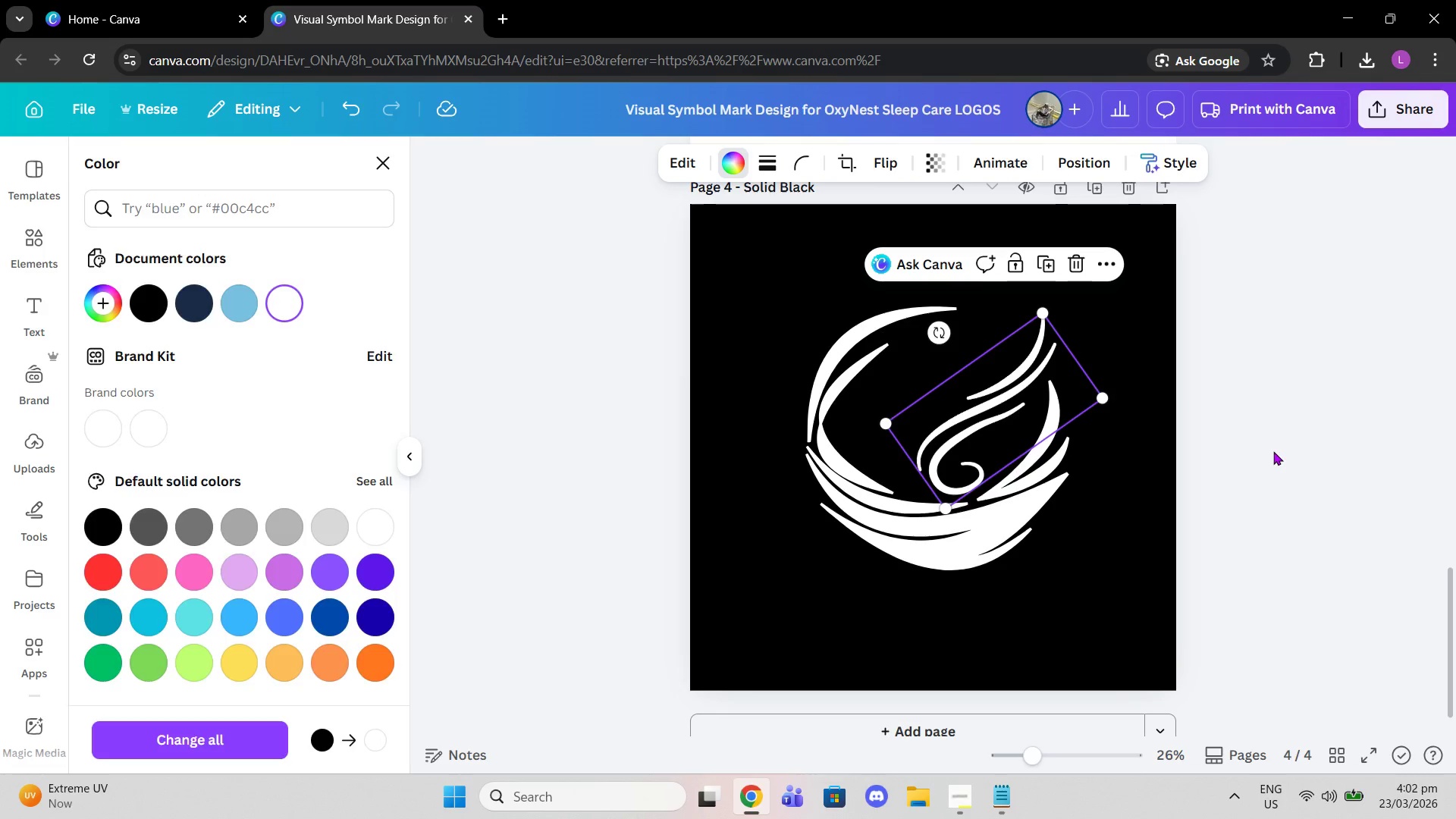 
double_click([1273, 451])
 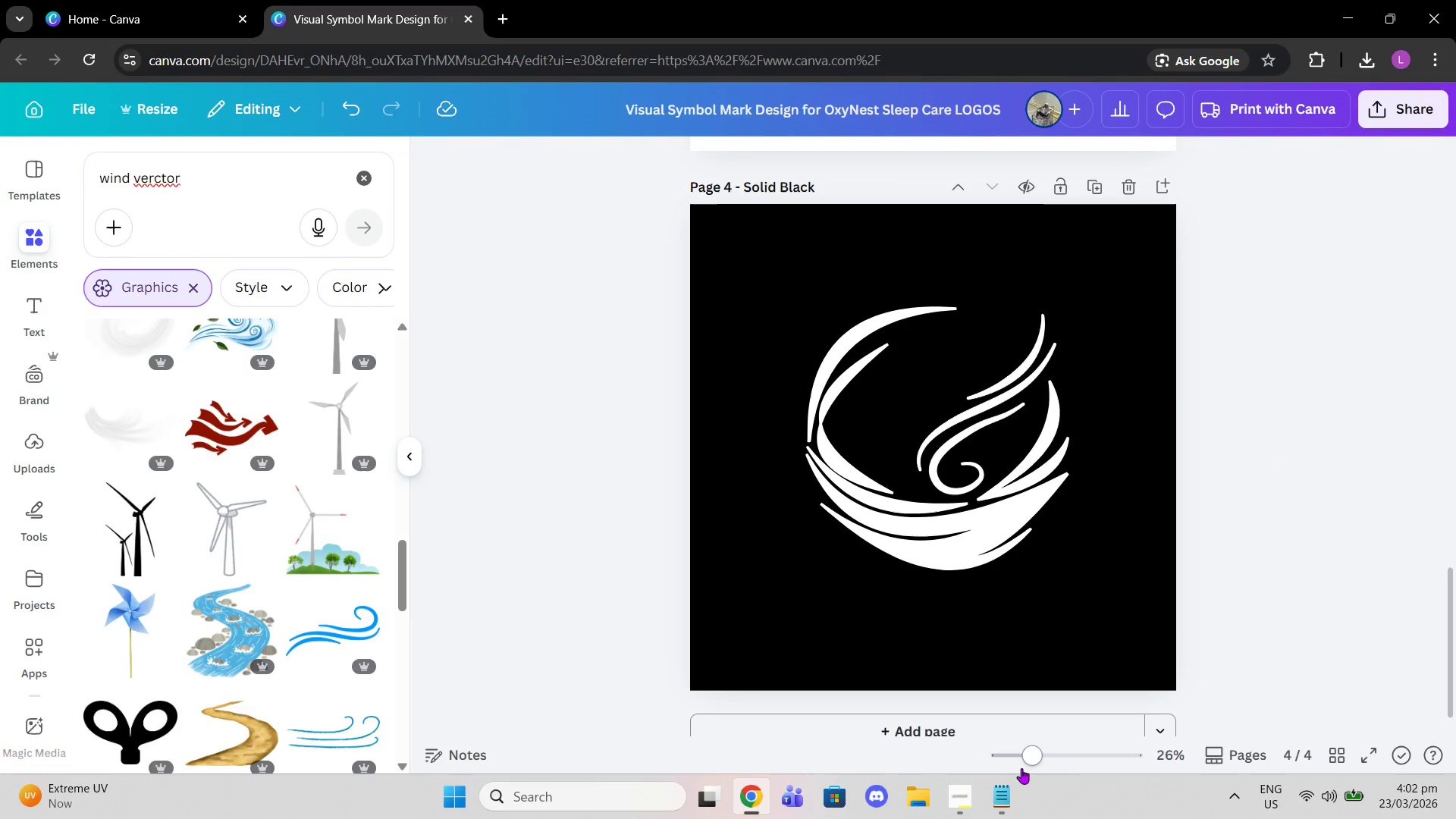 
left_click_drag(start_coordinate=[1027, 759], to_coordinate=[1058, 759])
 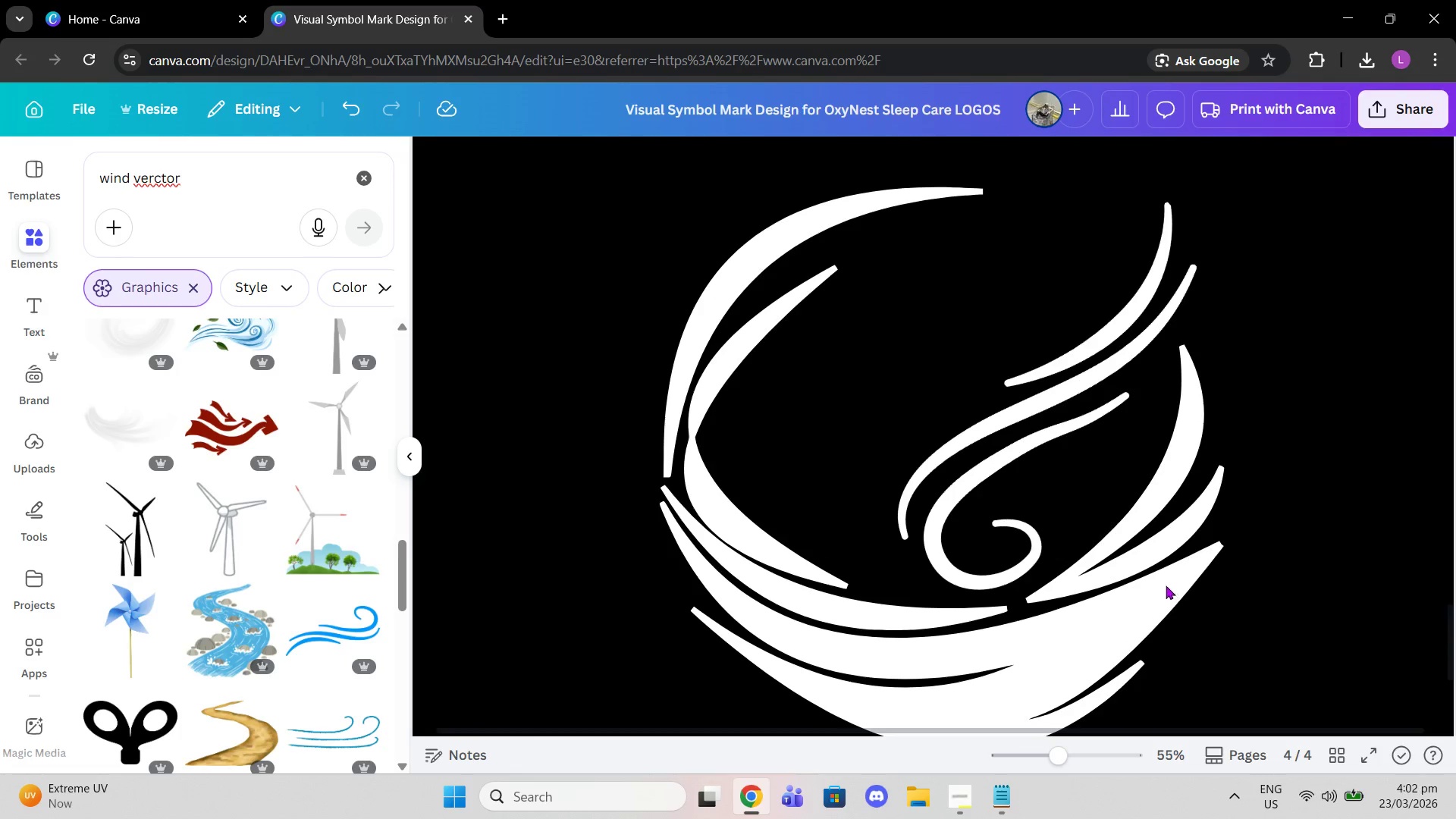 
scroll: coordinate [1153, 592], scroll_direction: up, amount: 22.0
 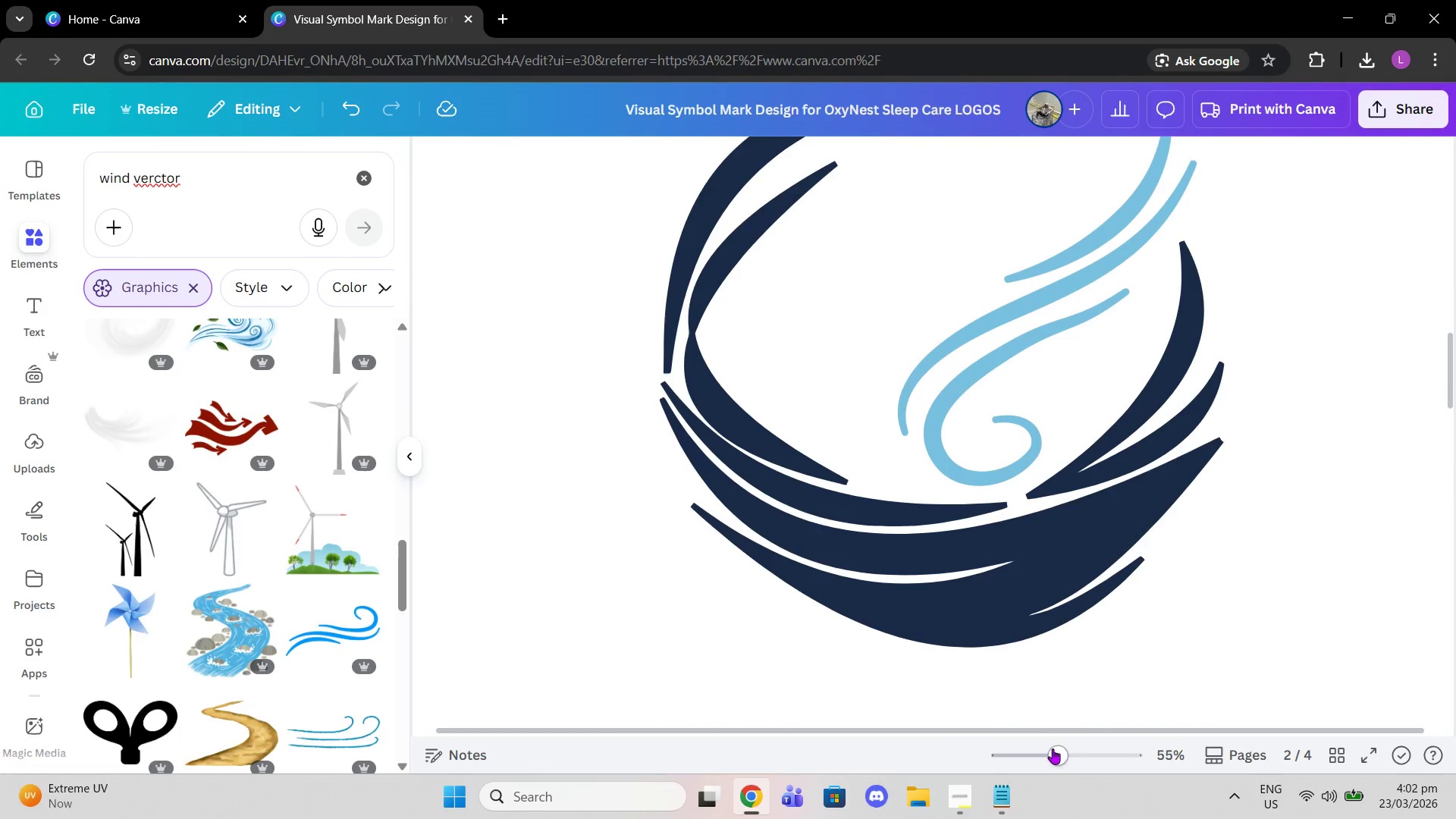 
left_click_drag(start_coordinate=[1053, 749], to_coordinate=[1046, 752])
 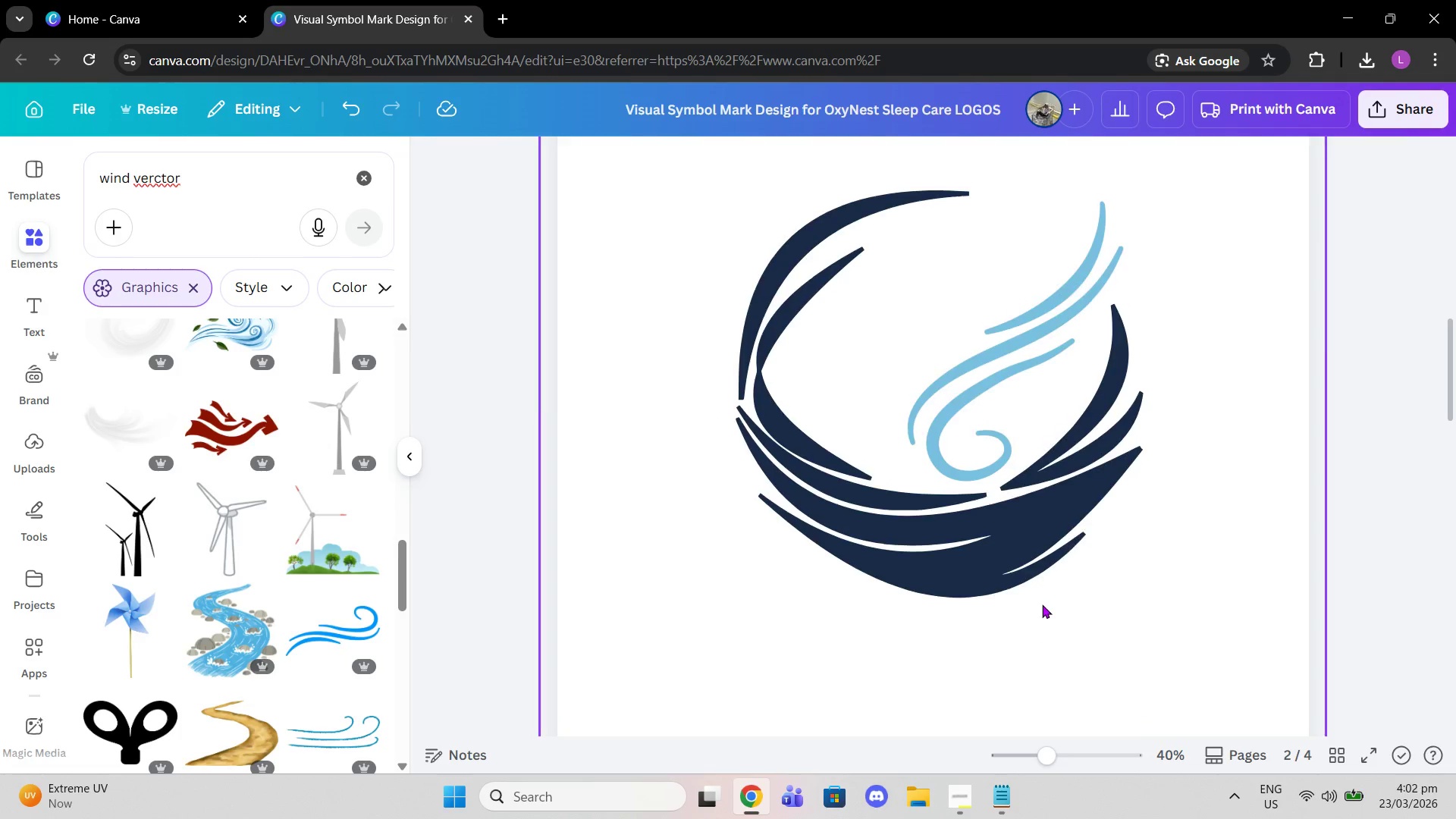 
scroll: coordinate [1044, 604], scroll_direction: up, amount: 9.0
 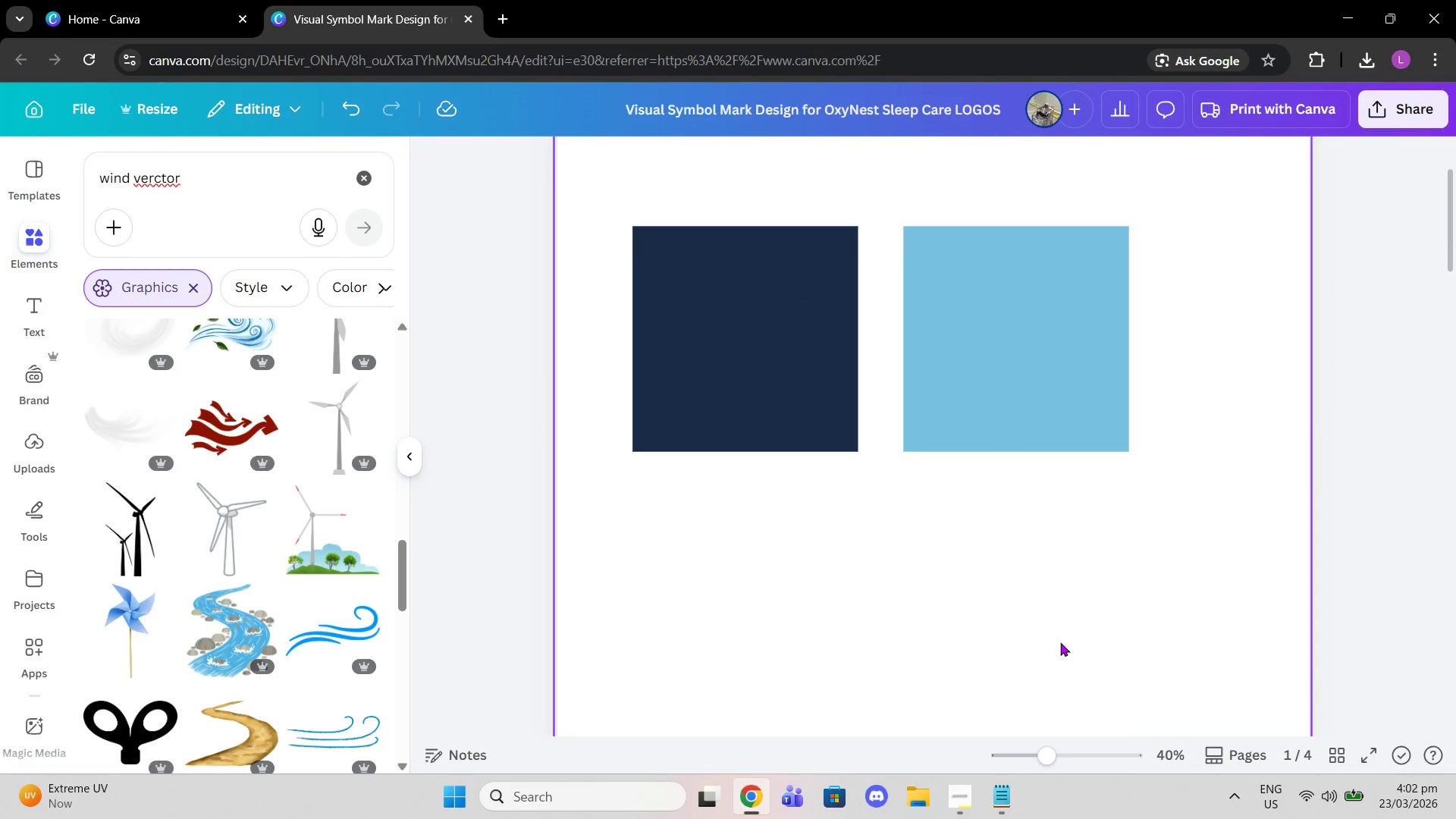 
scroll: coordinate [1060, 642], scroll_direction: down, amount: 22.0
 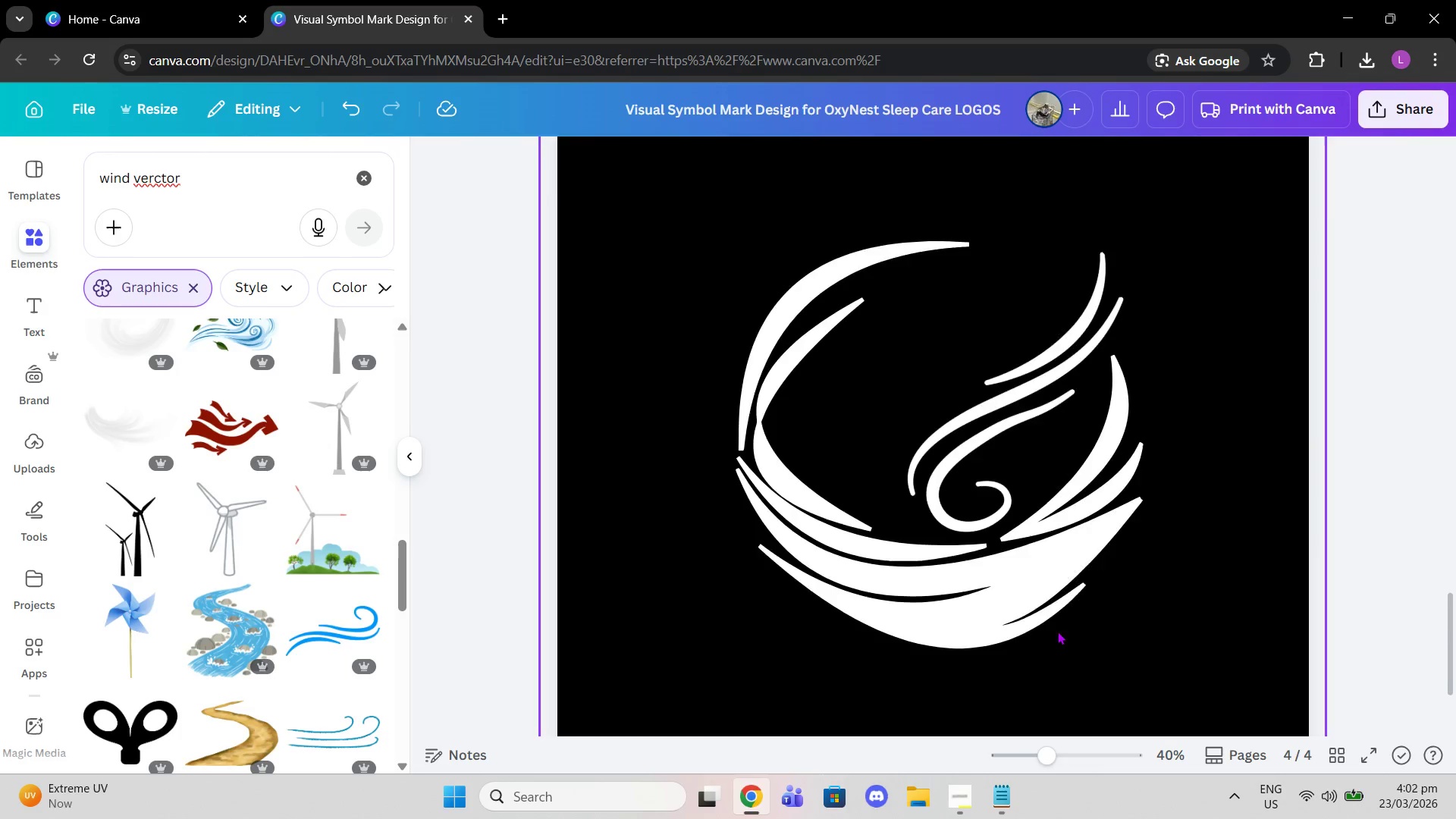 
scroll: coordinate [1053, 629], scroll_direction: up, amount: 4.0
 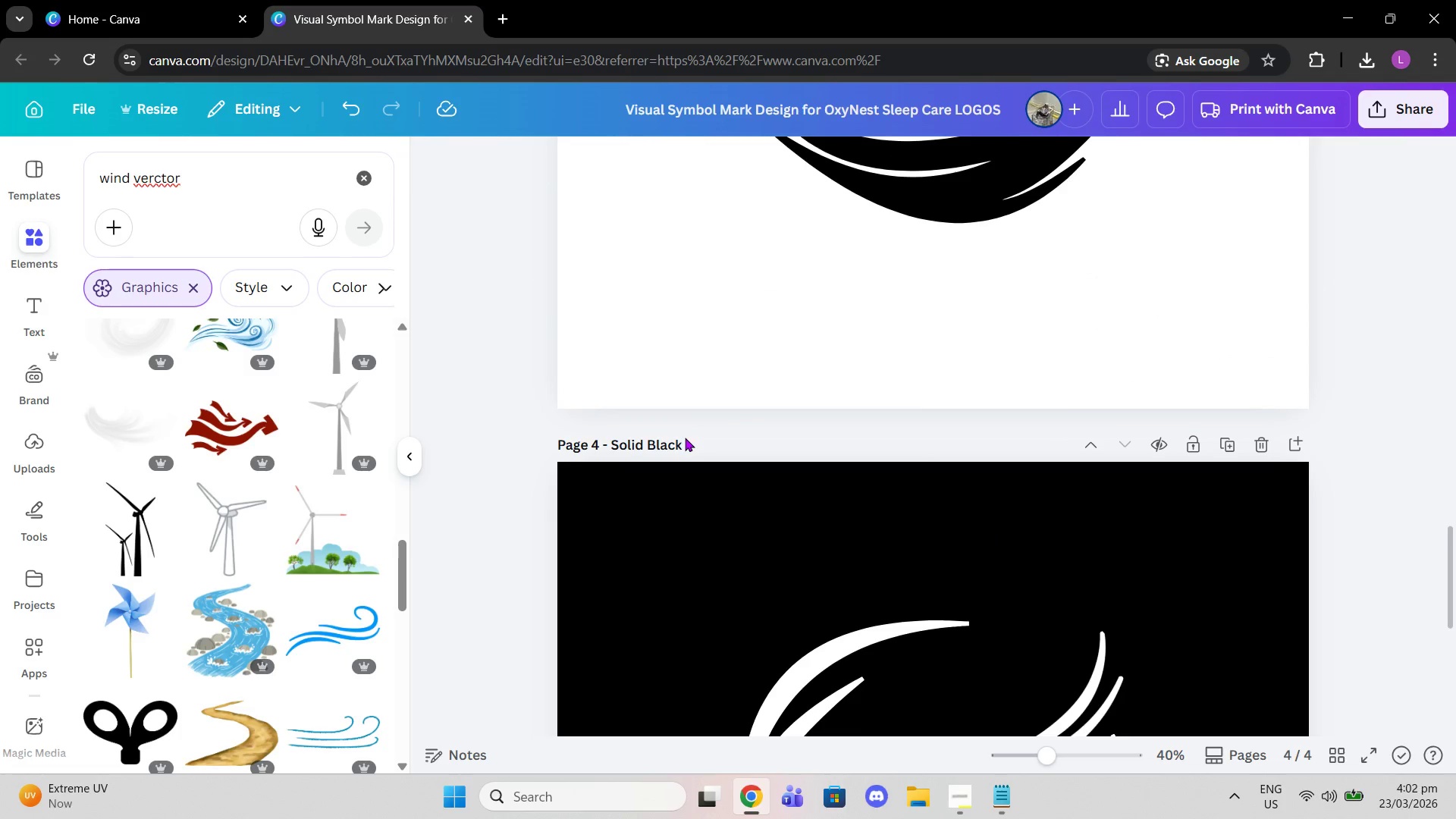 
left_click([685, 438])
 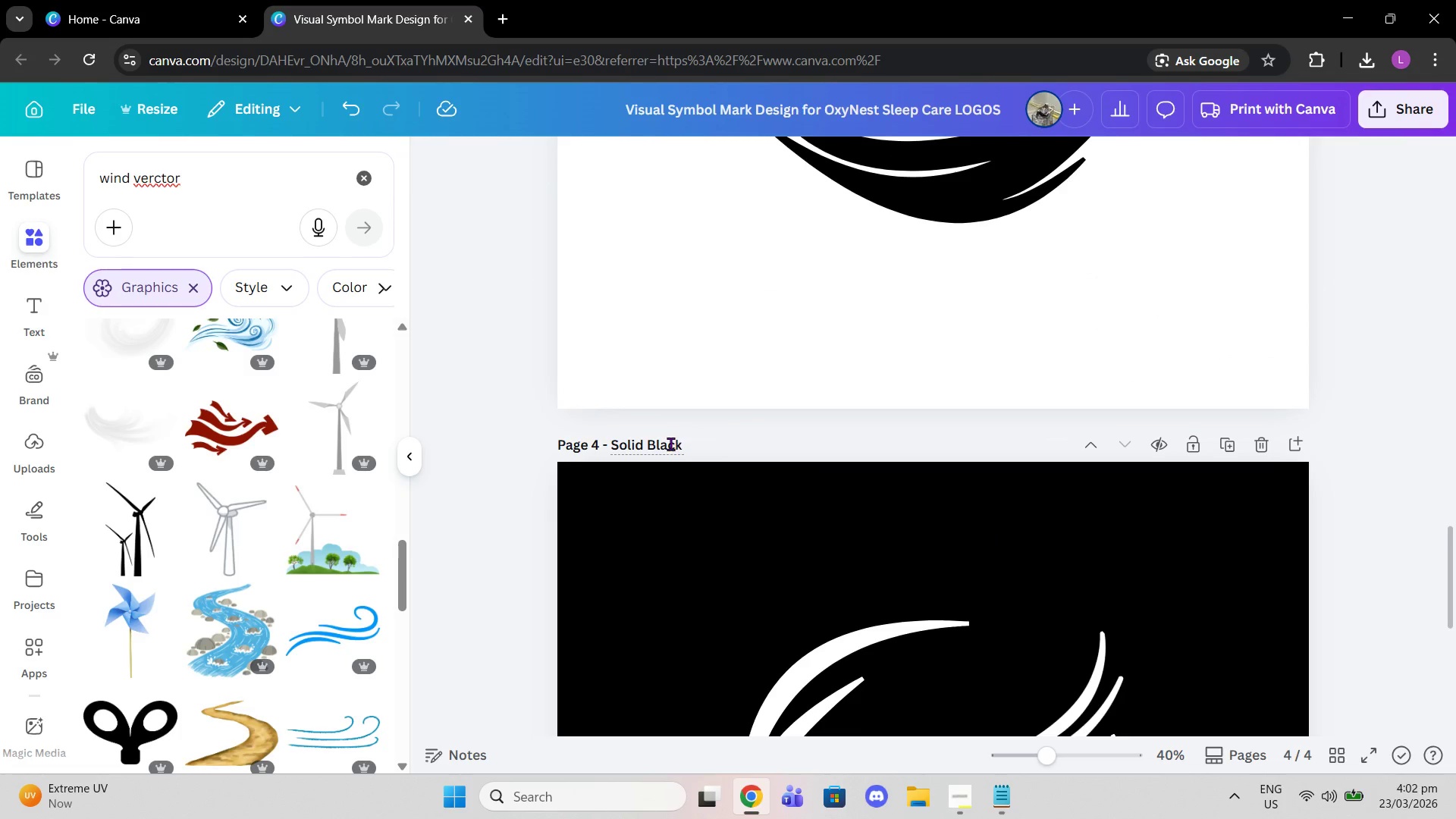 
left_click([670, 444])
 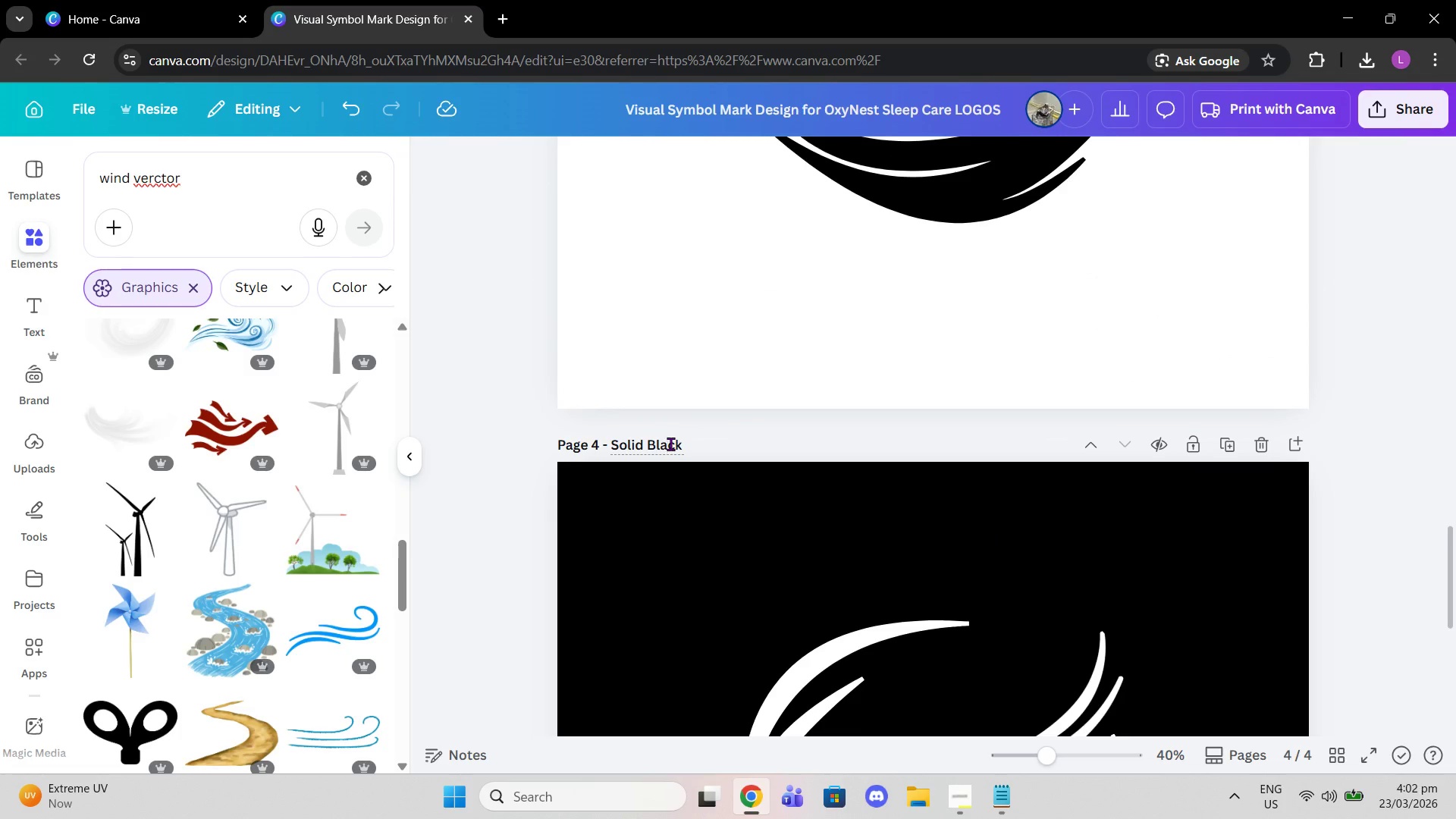 
left_click([670, 444])
 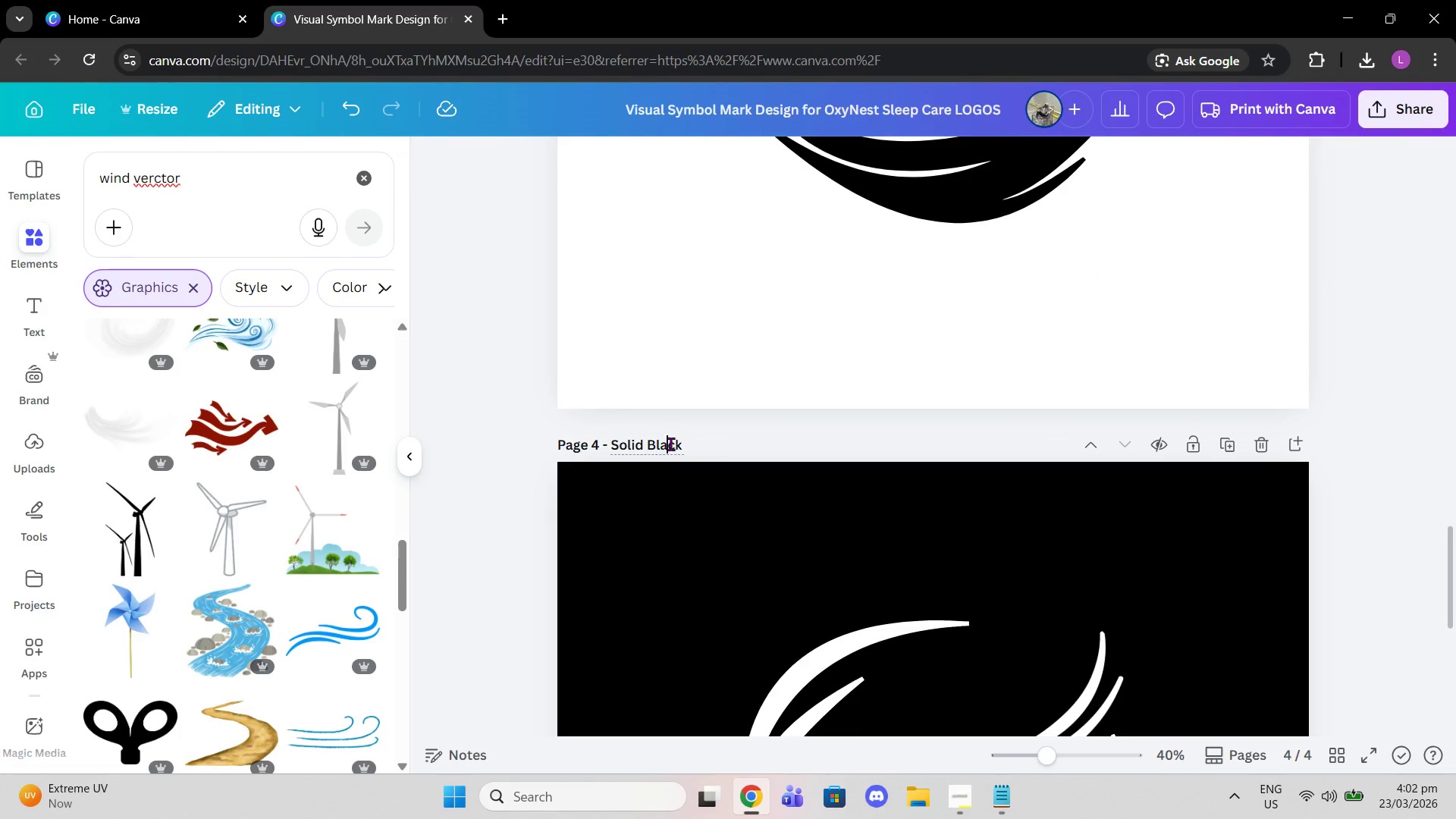 
double_click([670, 444])
 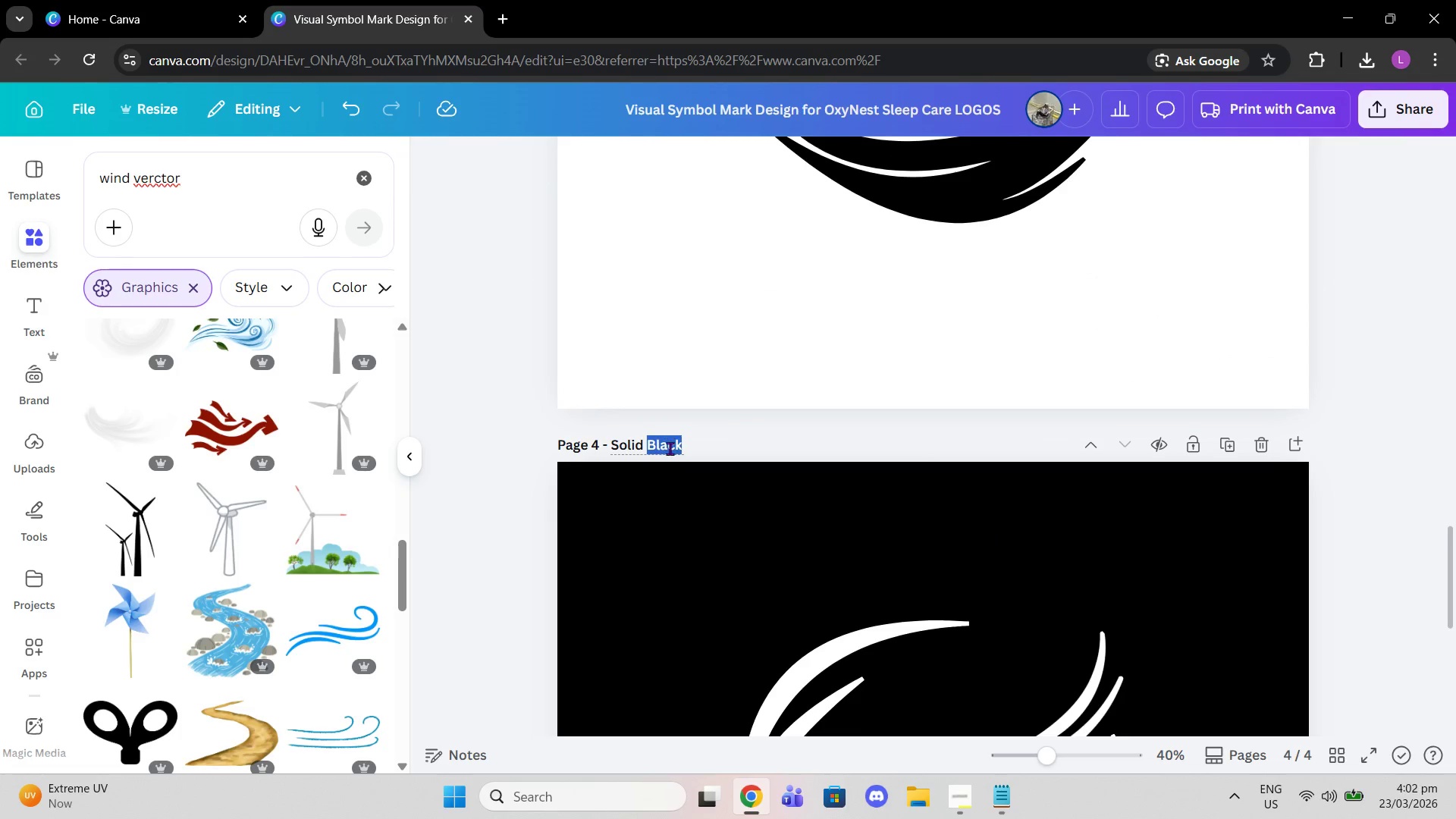 
type(White)
 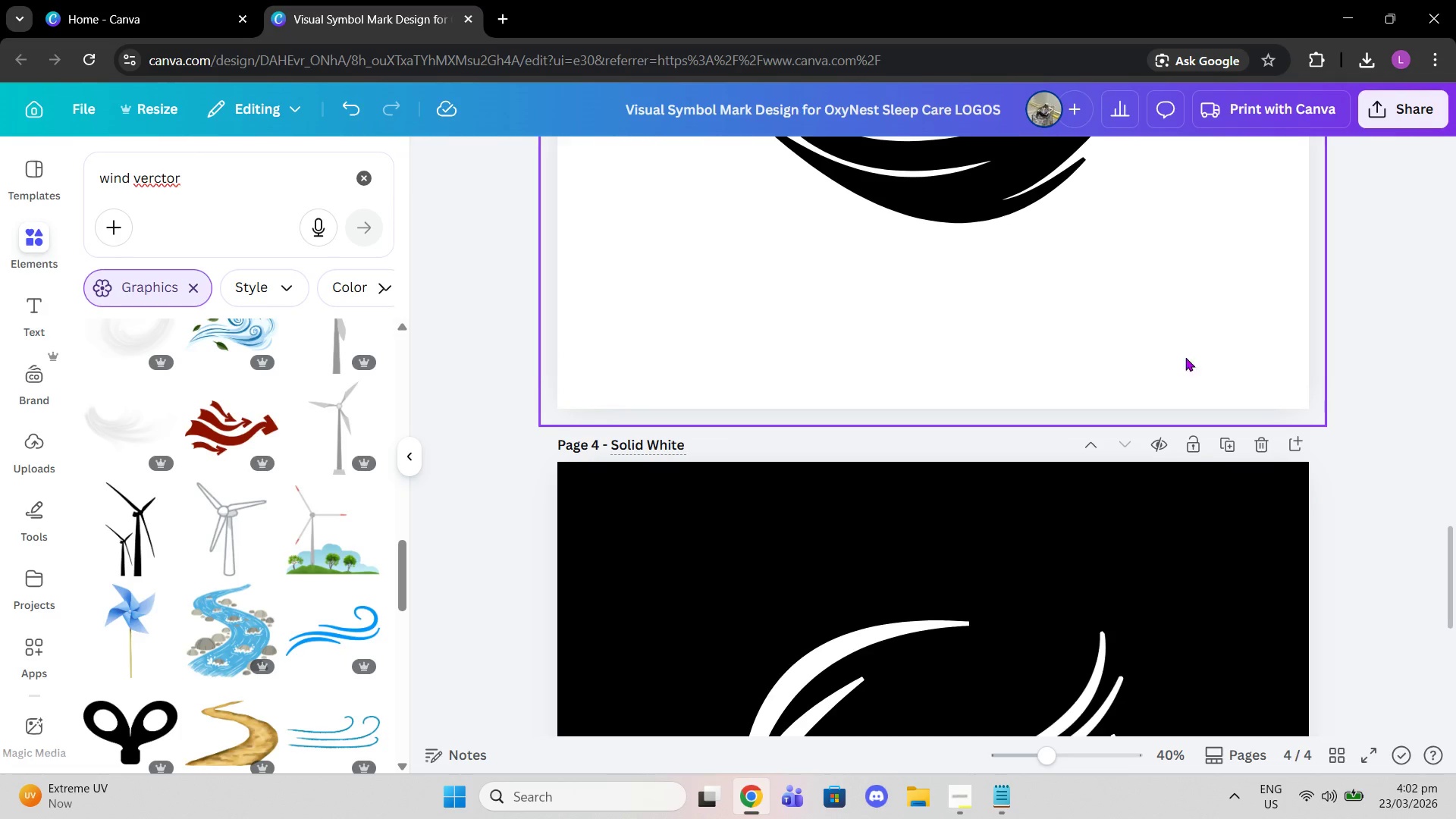 
left_click([1367, 381])
 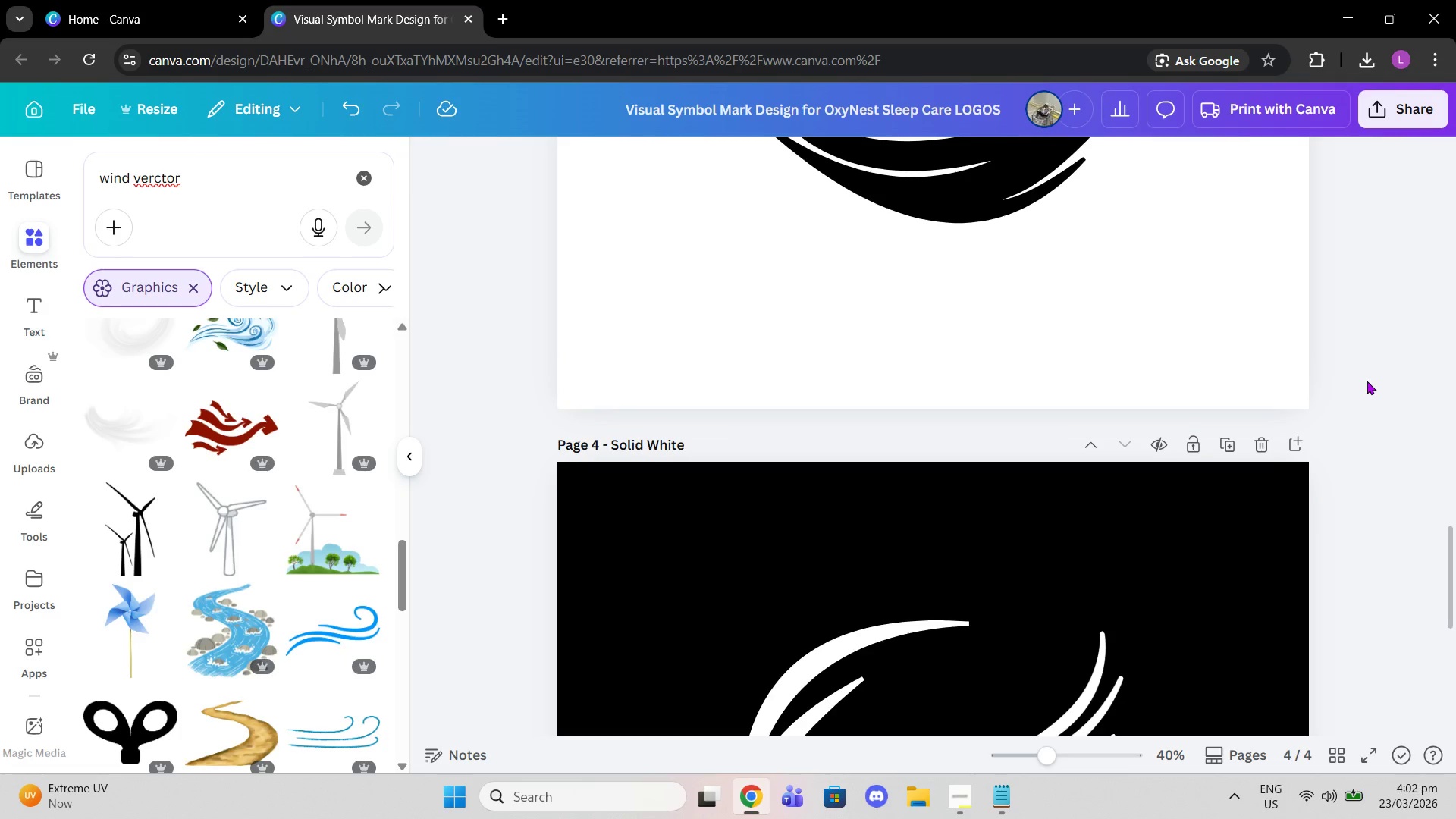 
left_click([1367, 381])
 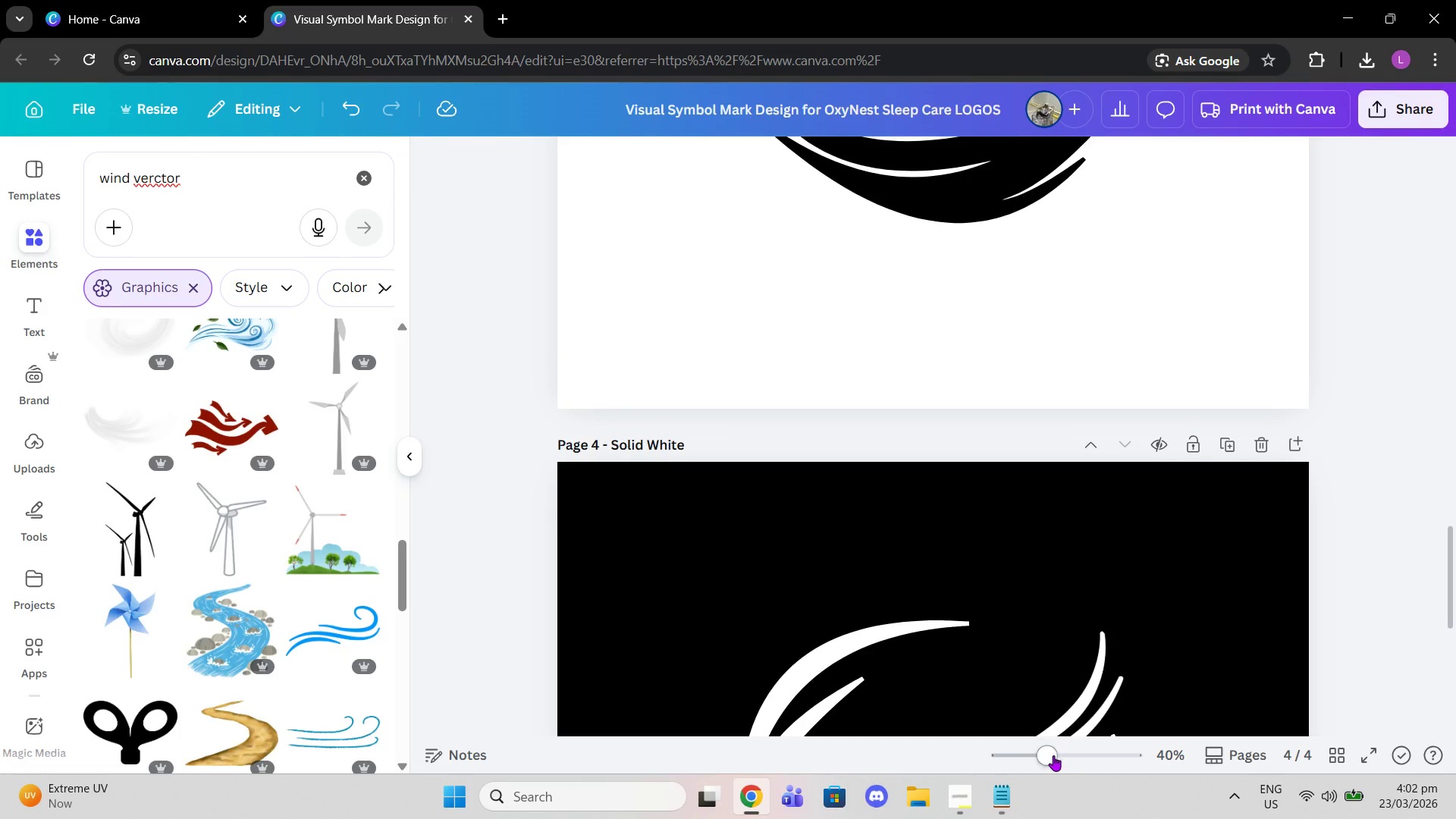 
left_click_drag(start_coordinate=[1053, 755], to_coordinate=[1015, 755])
 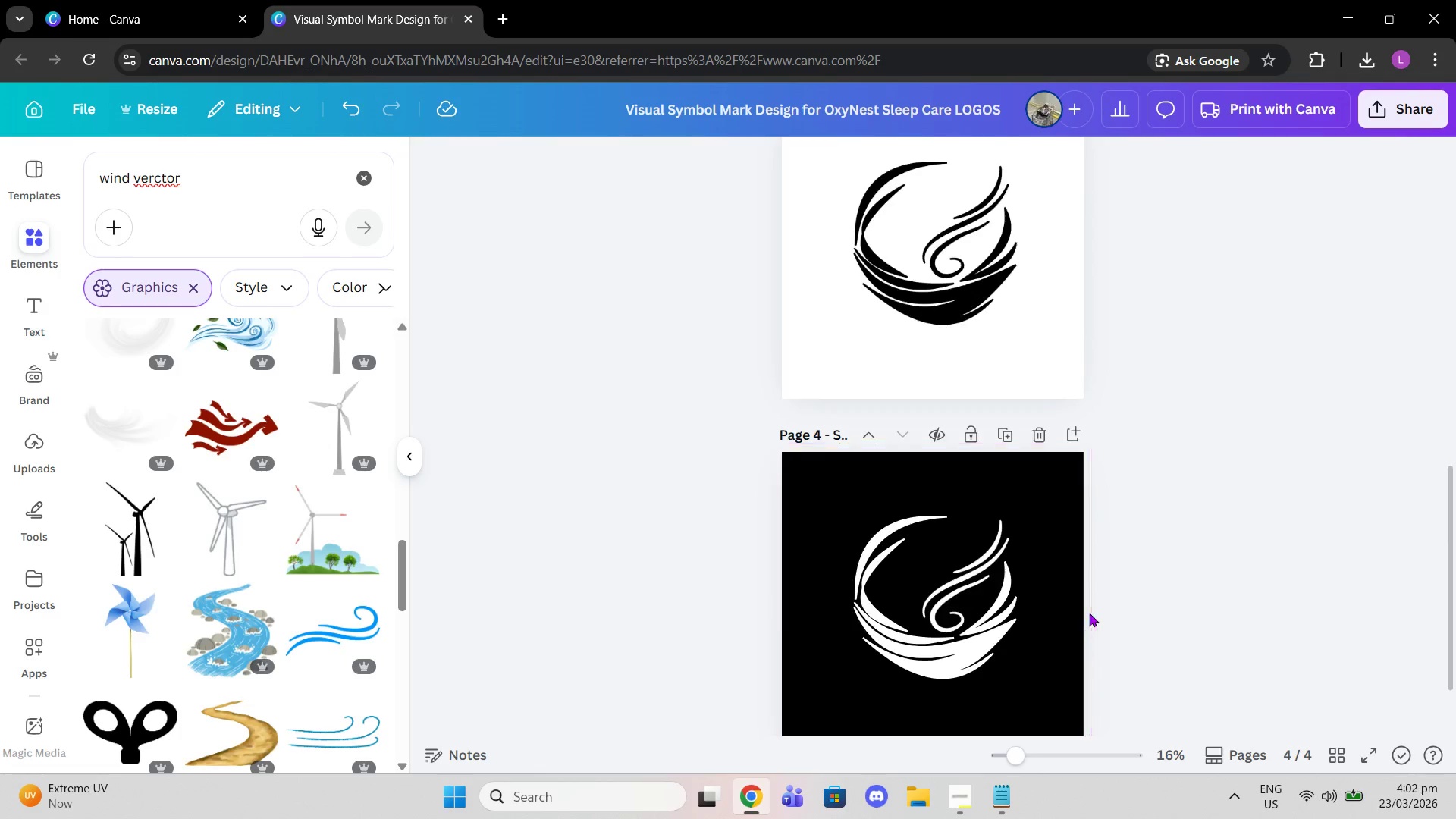 
scroll: coordinate [1015, 325], scroll_direction: up, amount: 10.0
 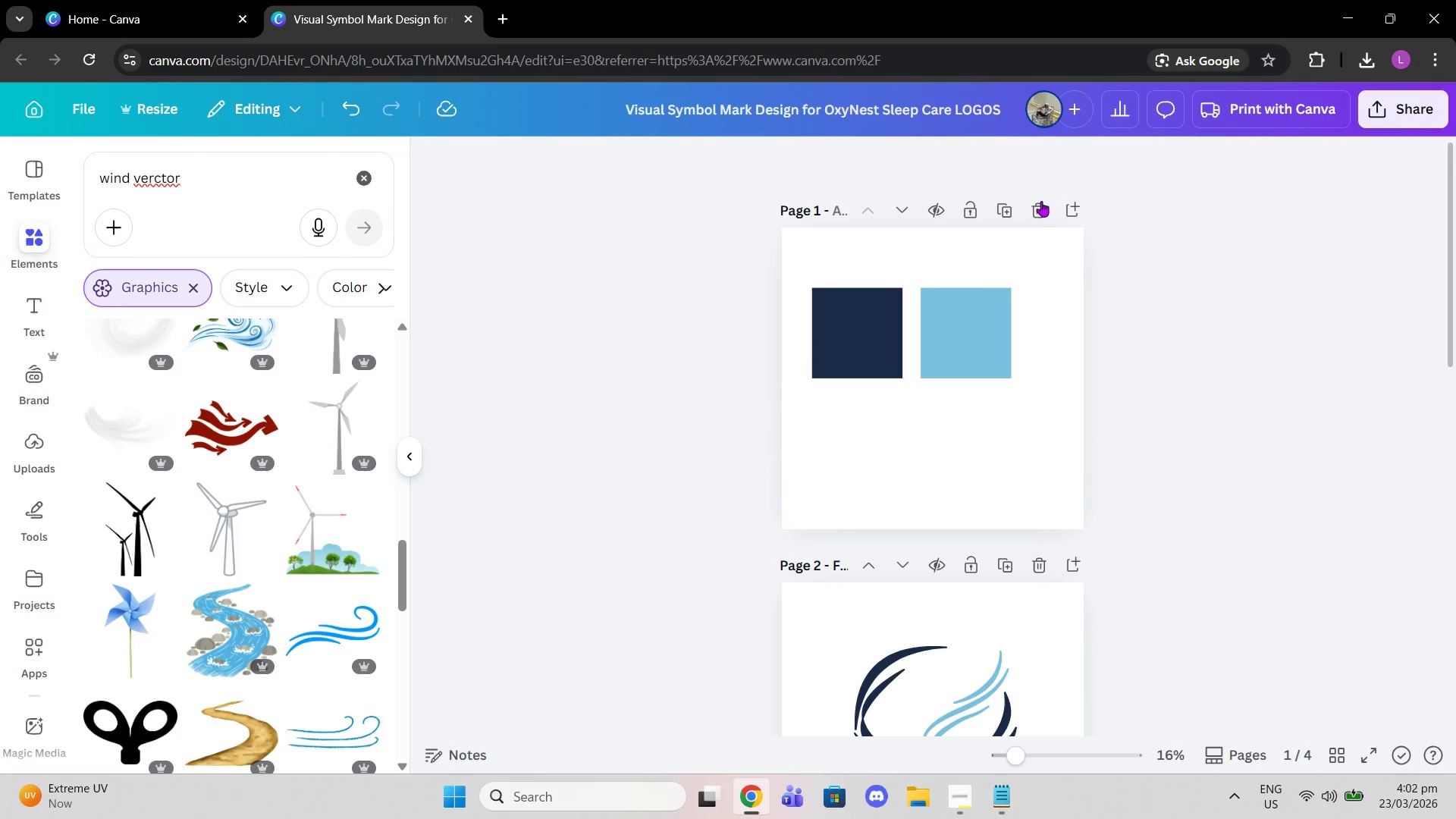 
left_click([1040, 204])
 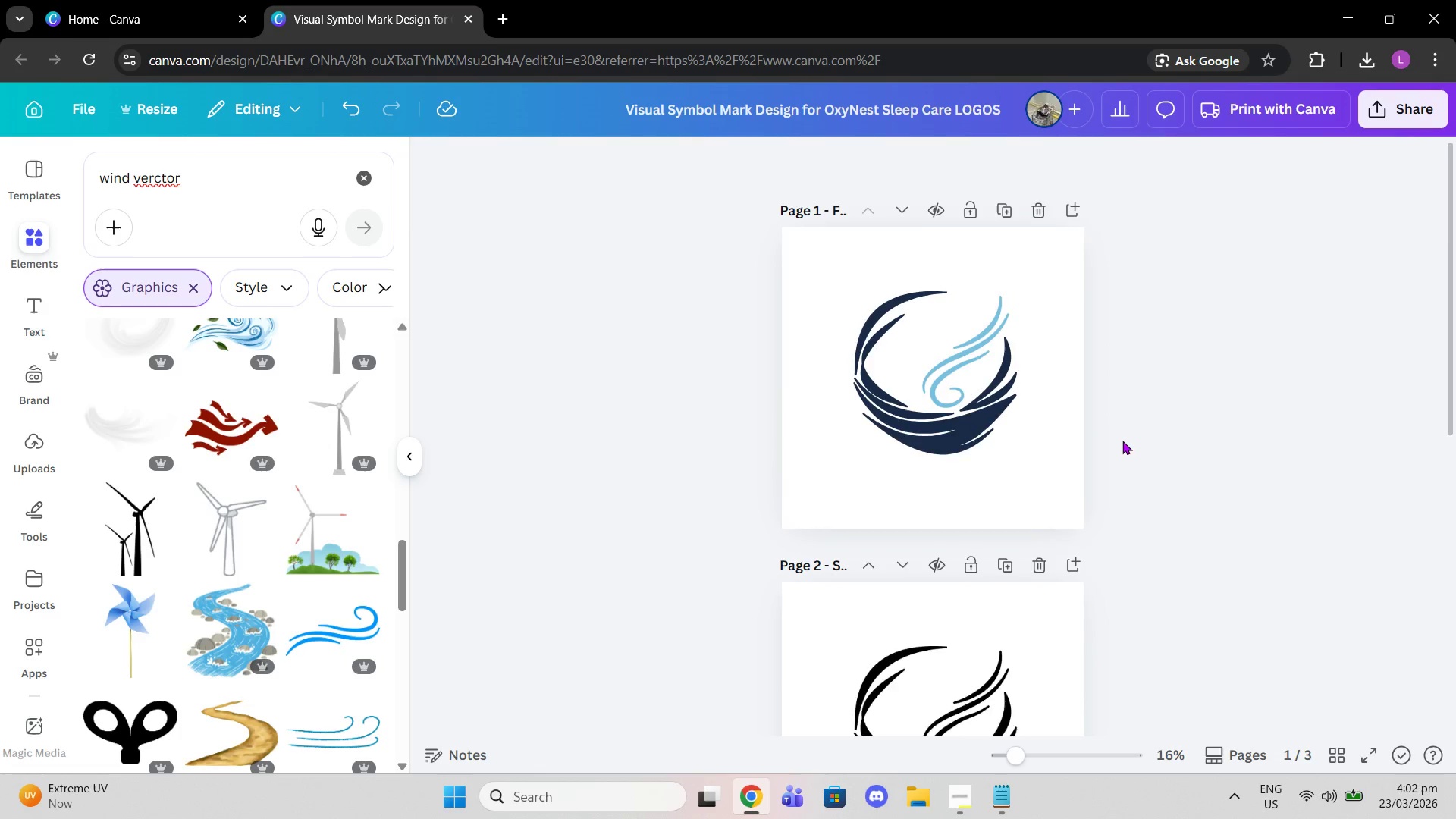 
scroll: coordinate [1122, 444], scroll_direction: down, amount: 7.0
 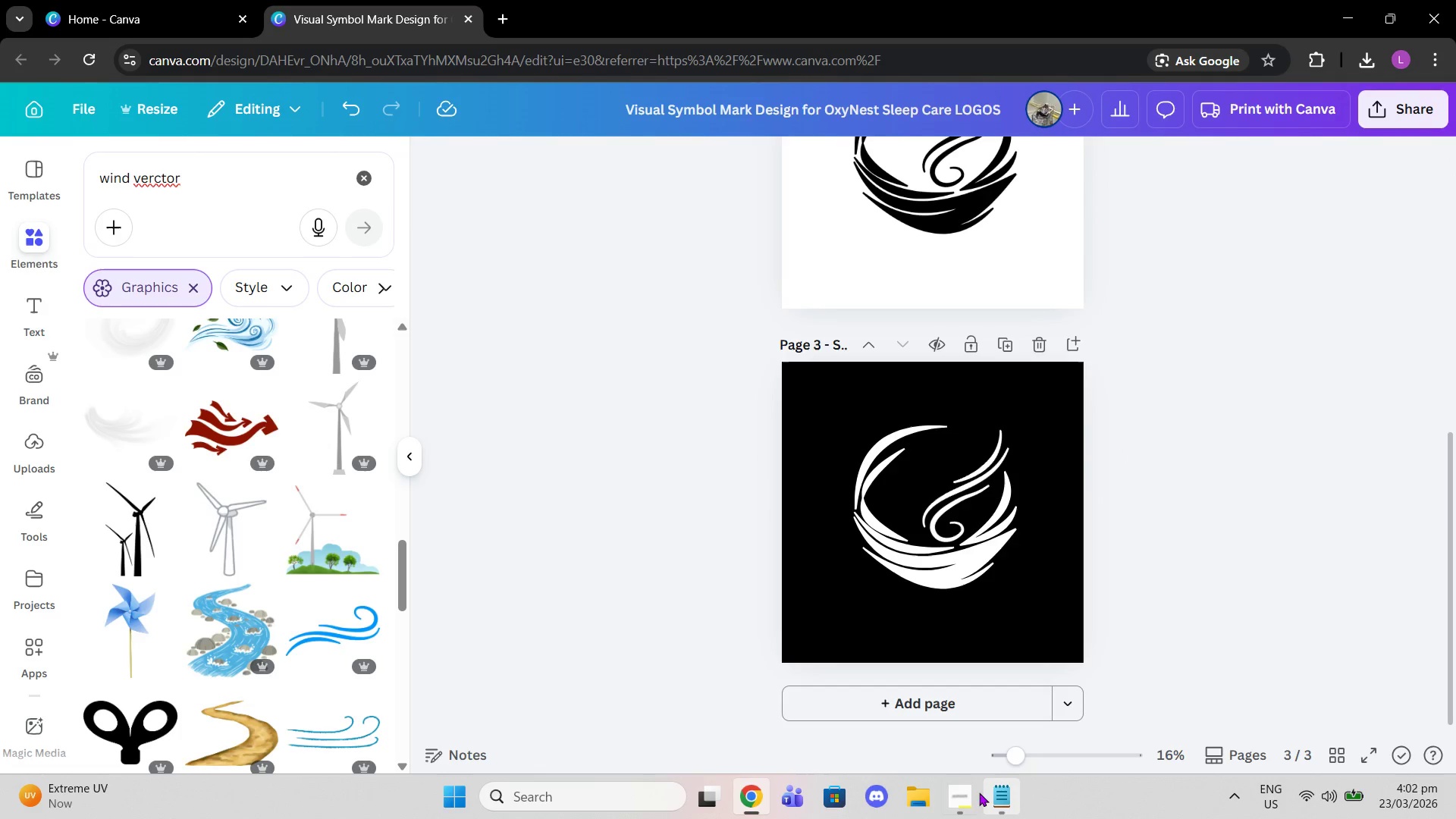 
left_click([968, 795])